 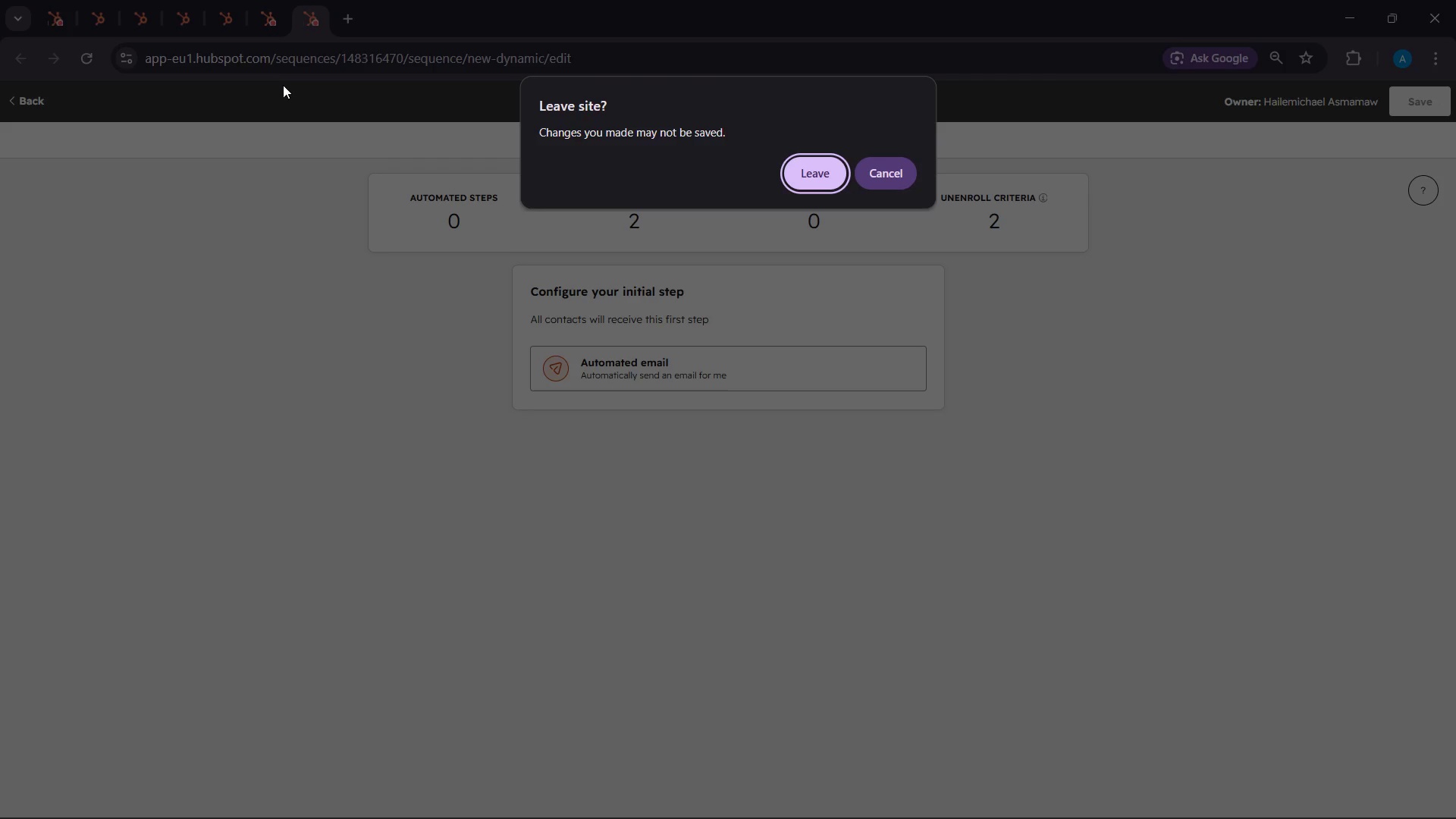 
left_click([811, 173])
 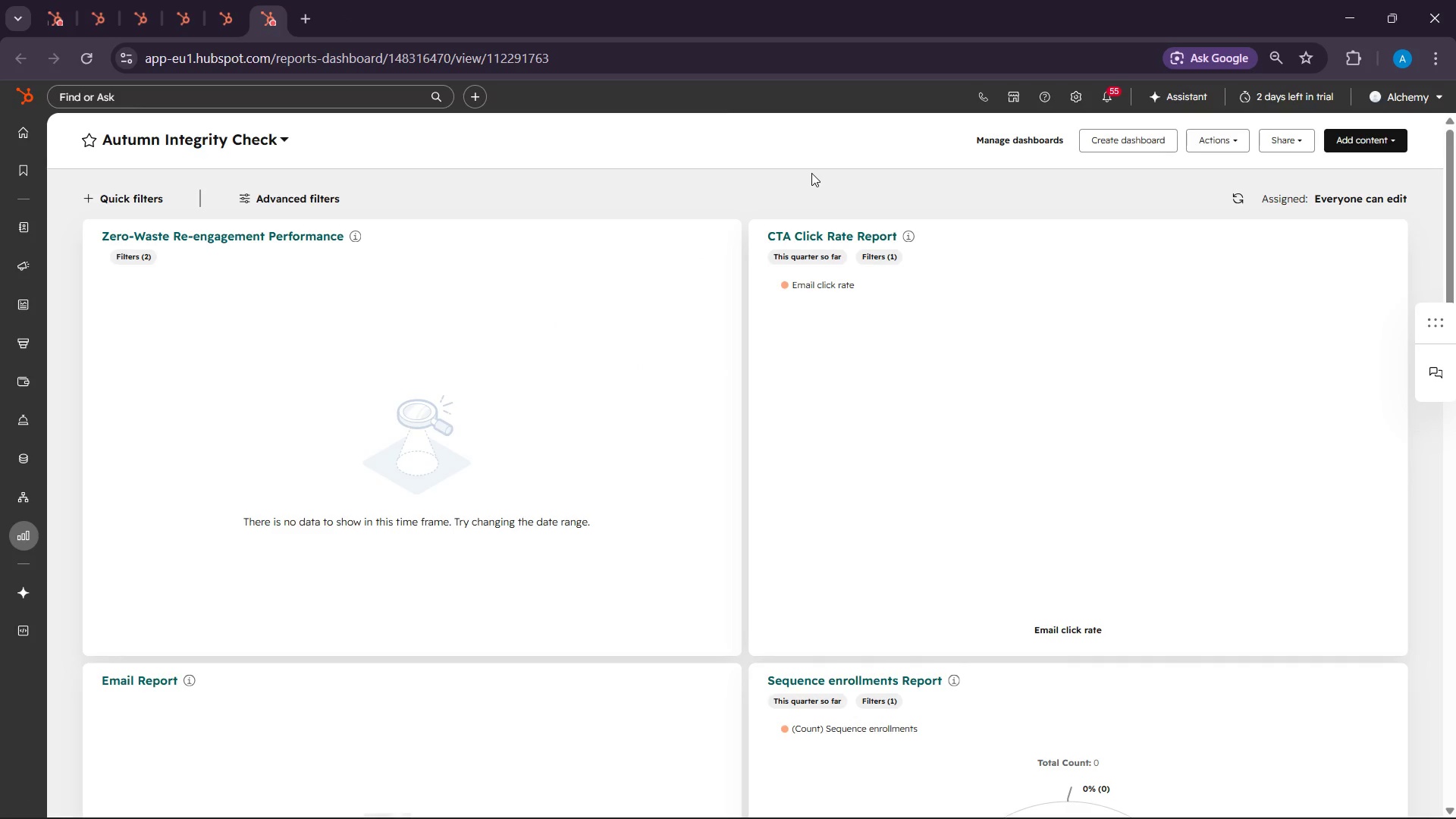 
wait(9.61)
 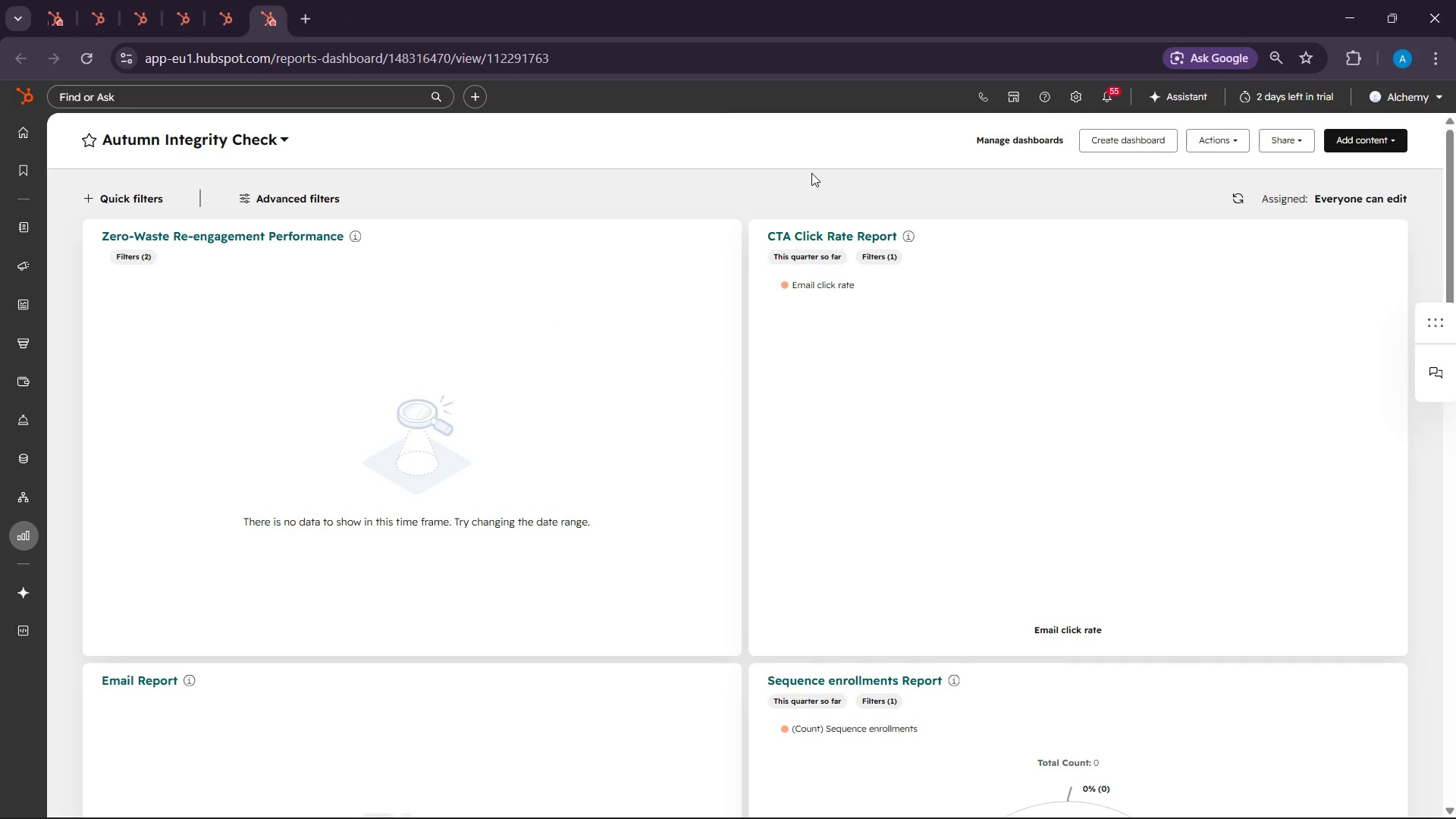 
right_click([277, 6])
 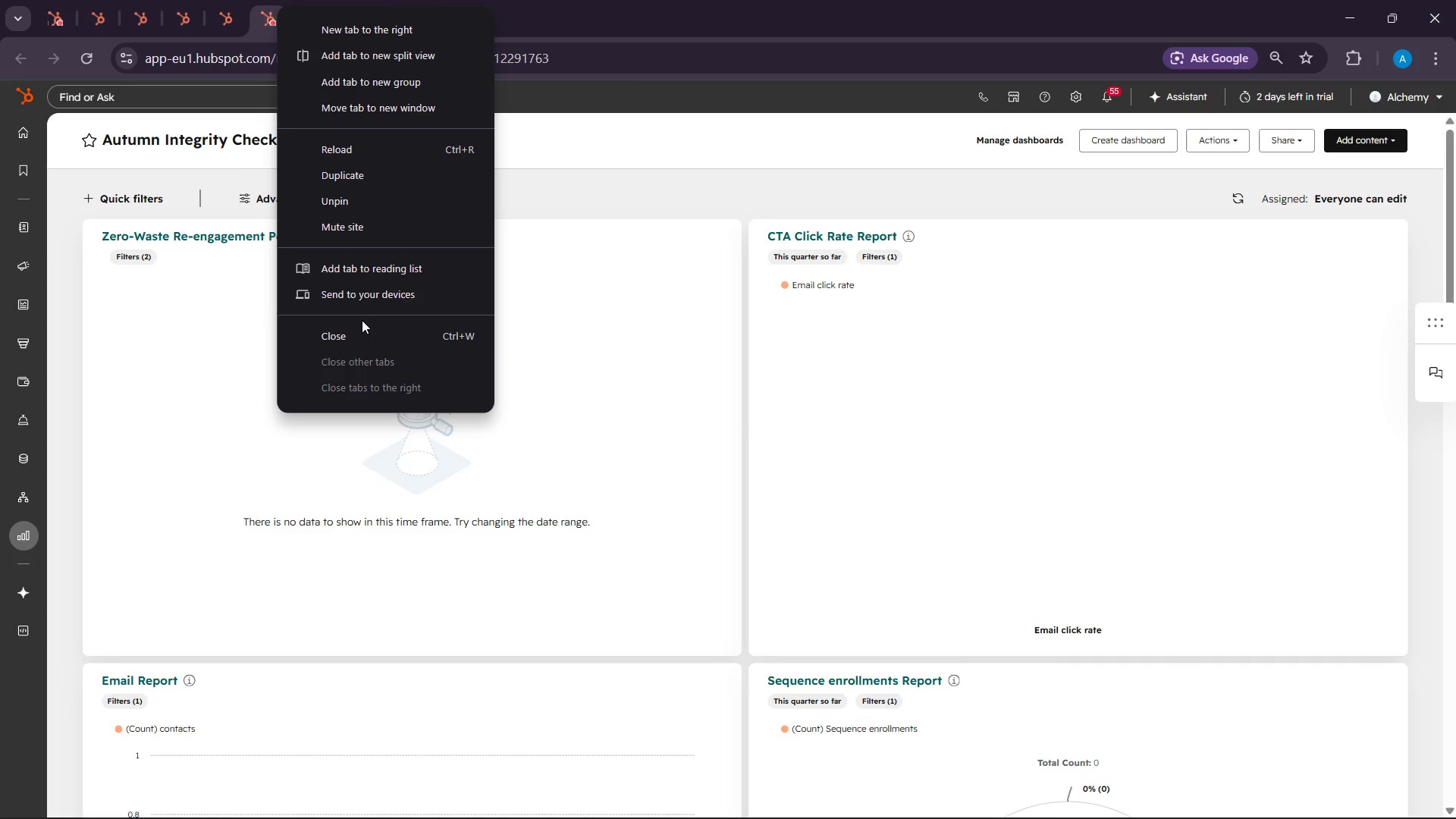 
left_click([362, 327])
 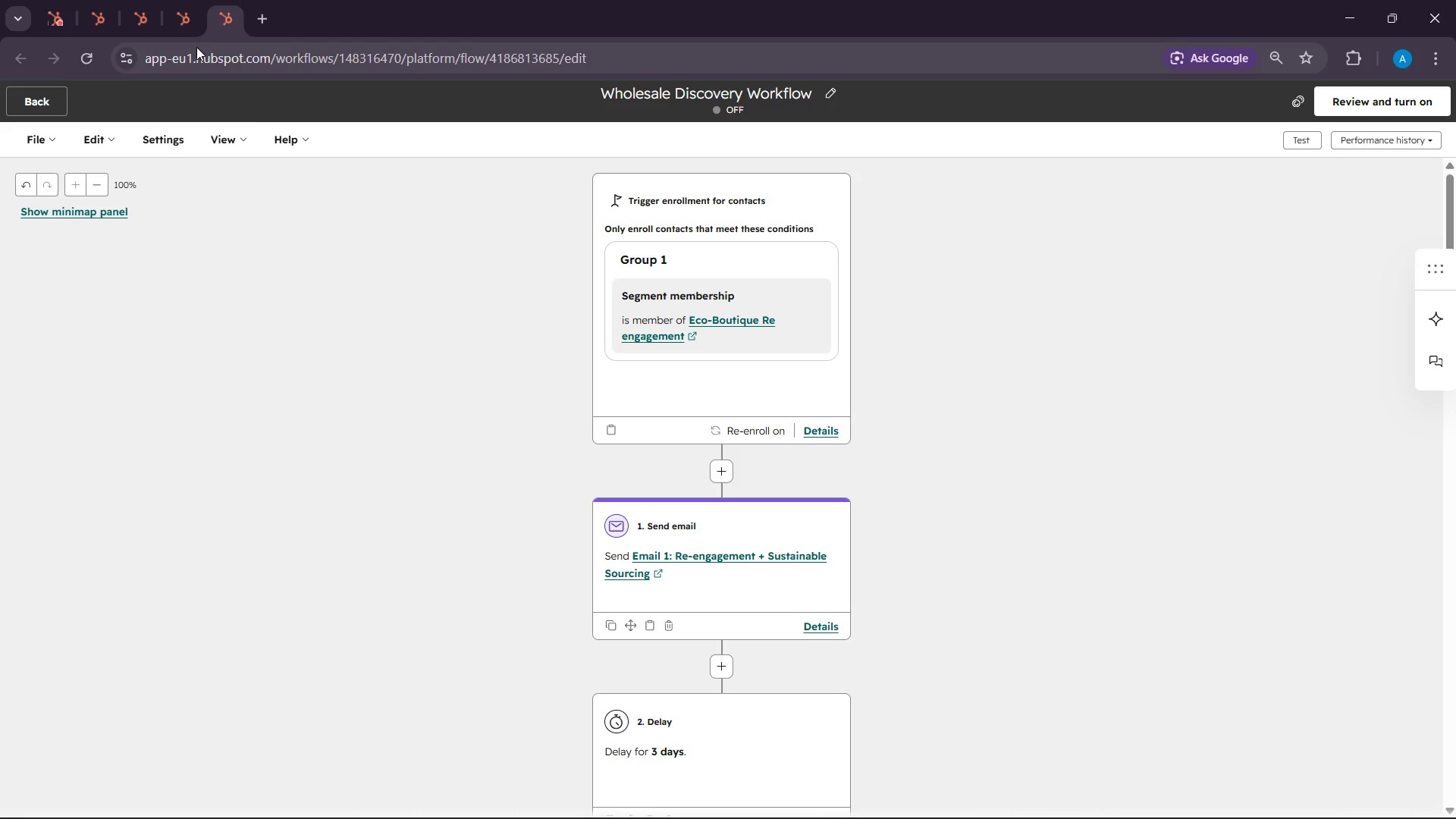 
left_click([33, 101])
 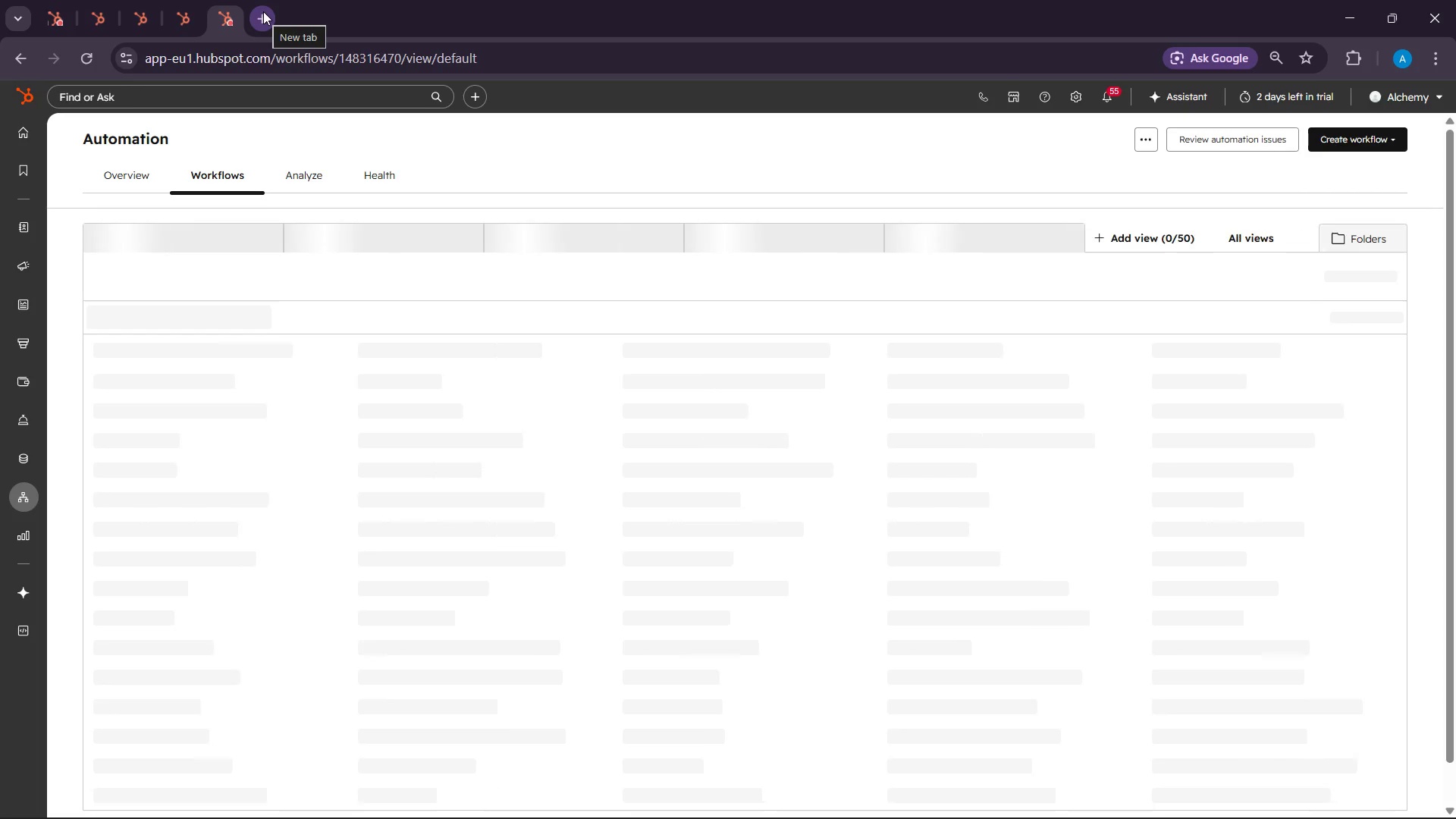 
right_click([243, 10])
 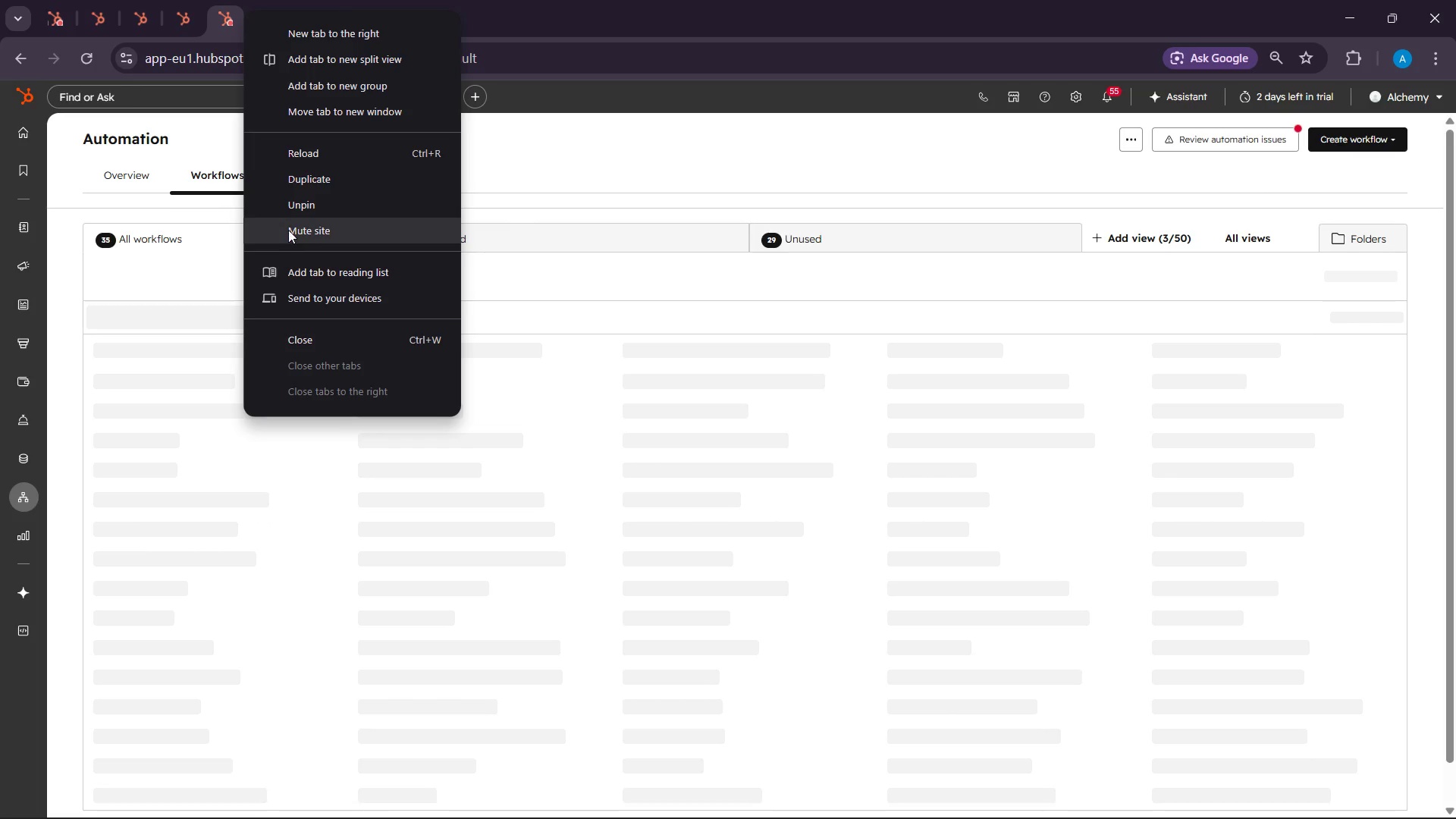 
left_click([299, 338])
 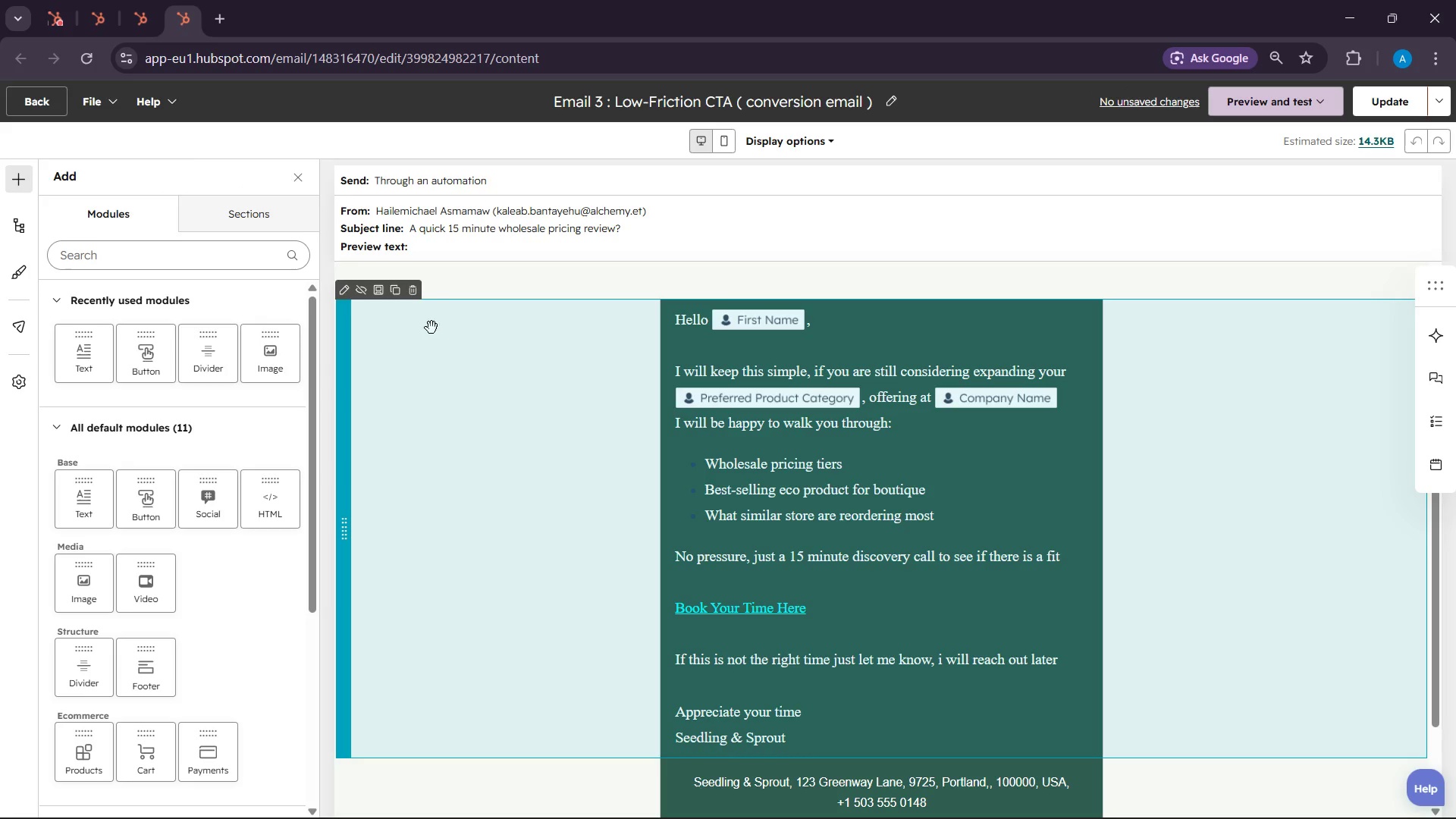 
scroll: coordinate [682, 191], scroll_direction: up, amount: 4.0
 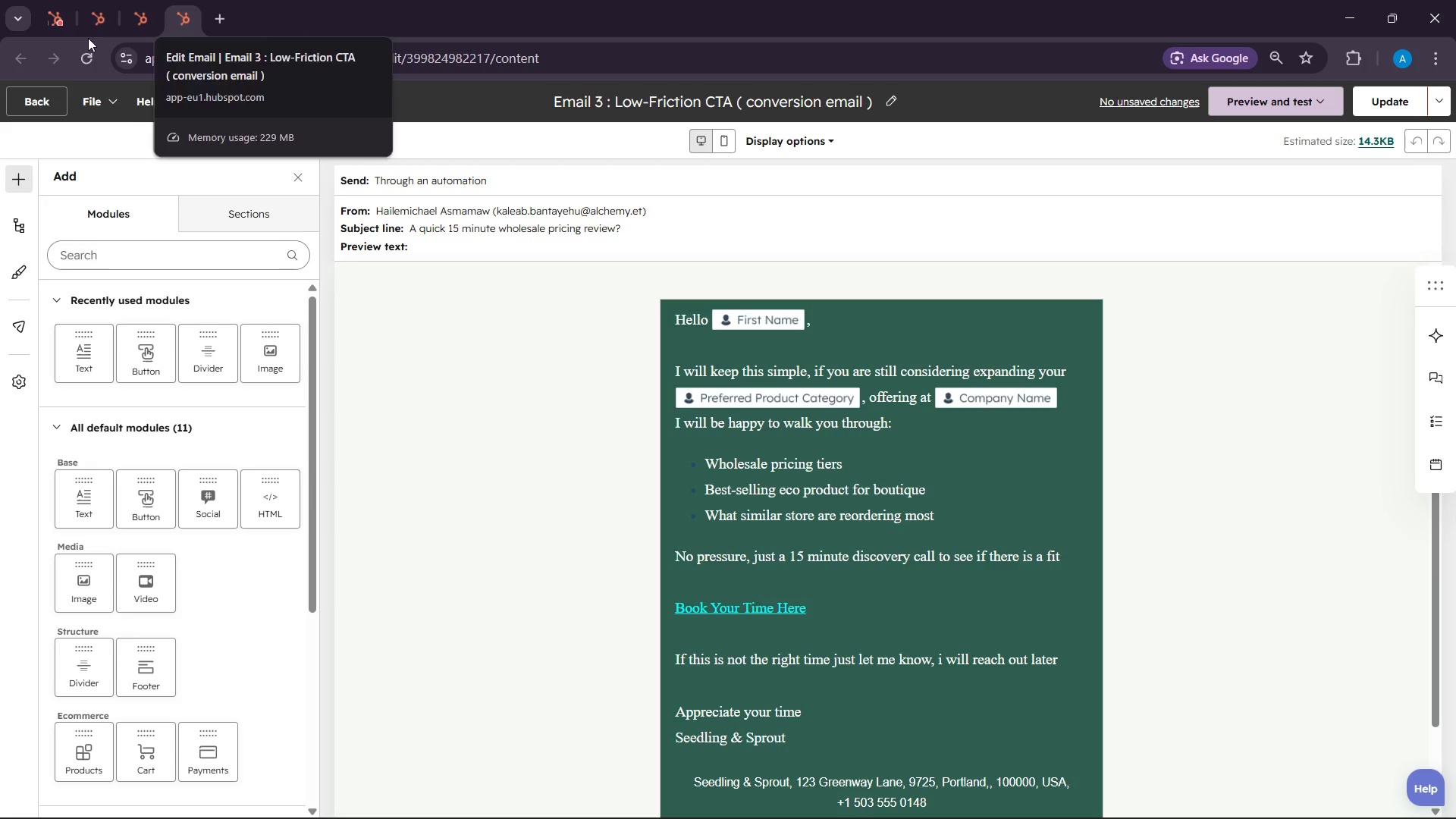 
left_click([33, 102])
 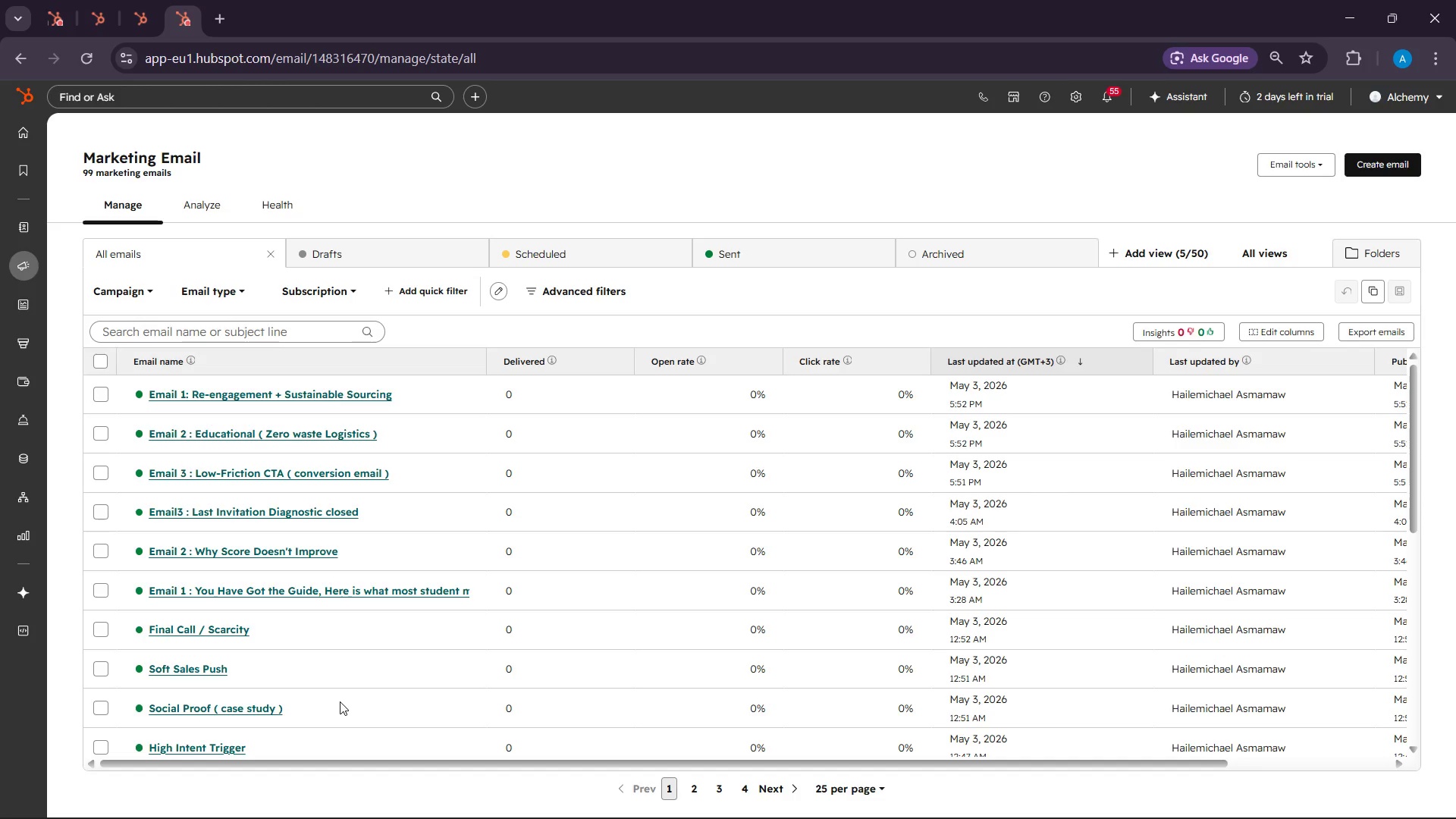 
wait(16.06)
 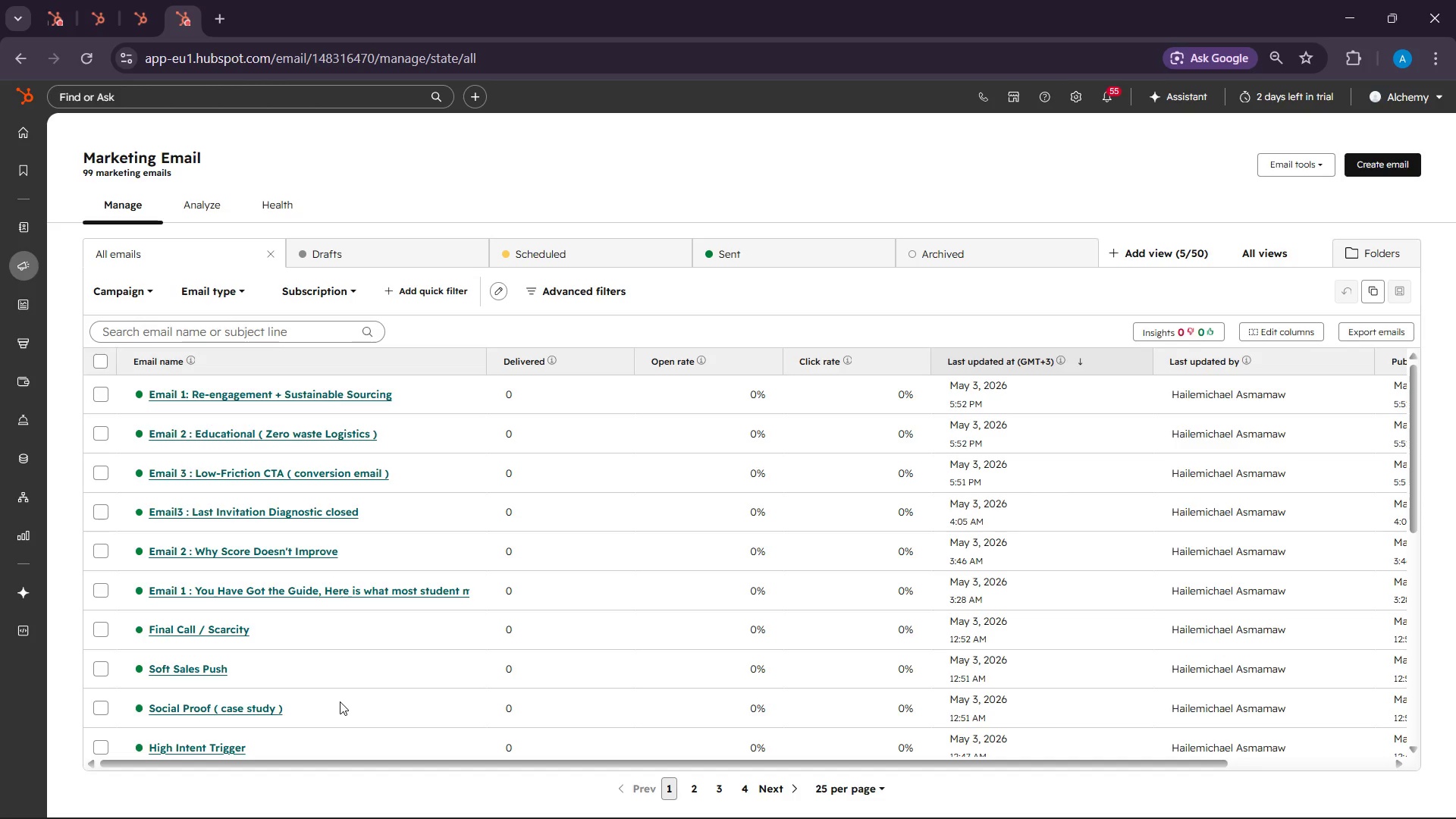 
mouse_move([1305, 780])
 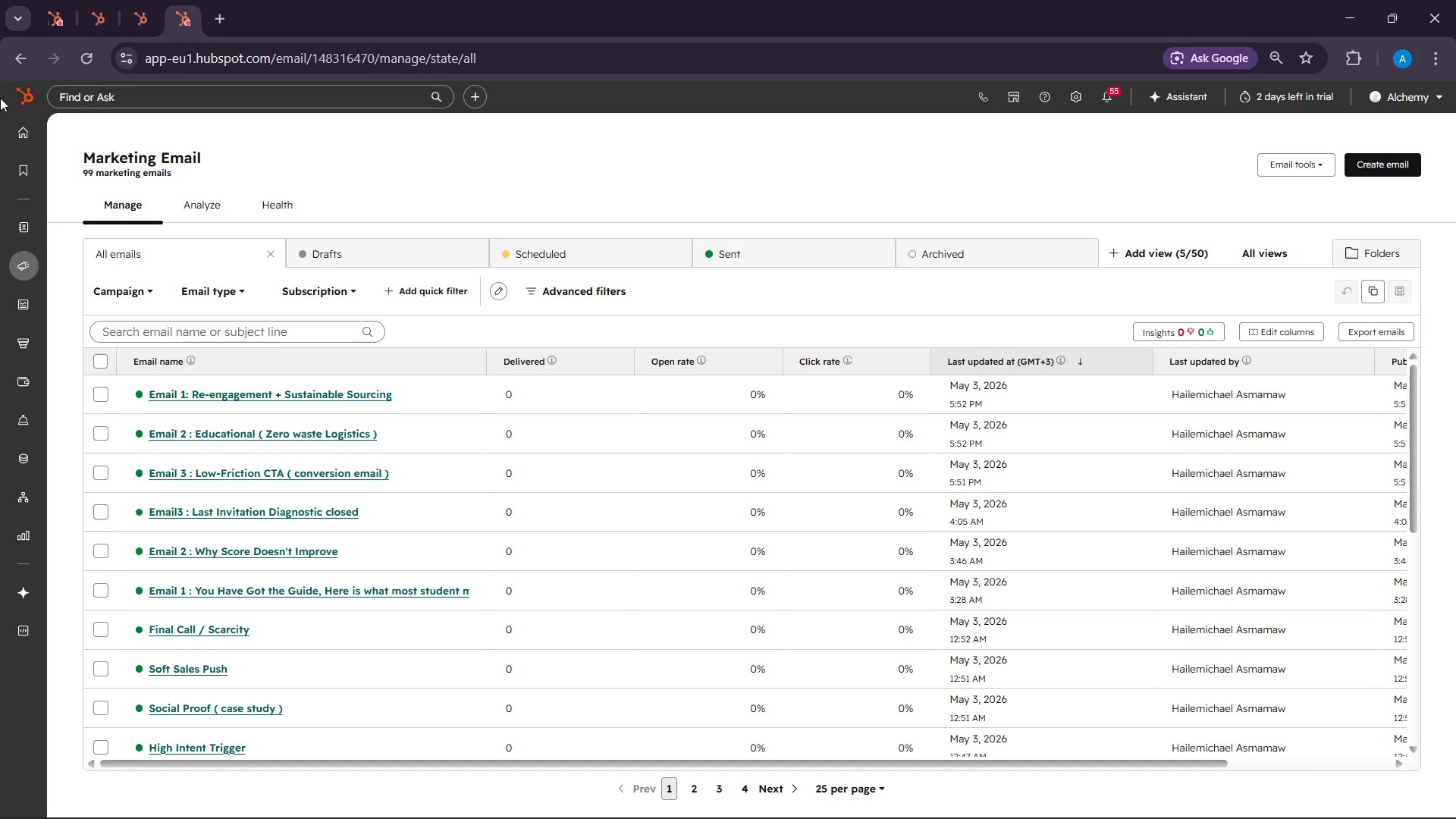 
left_click([25, 99])
 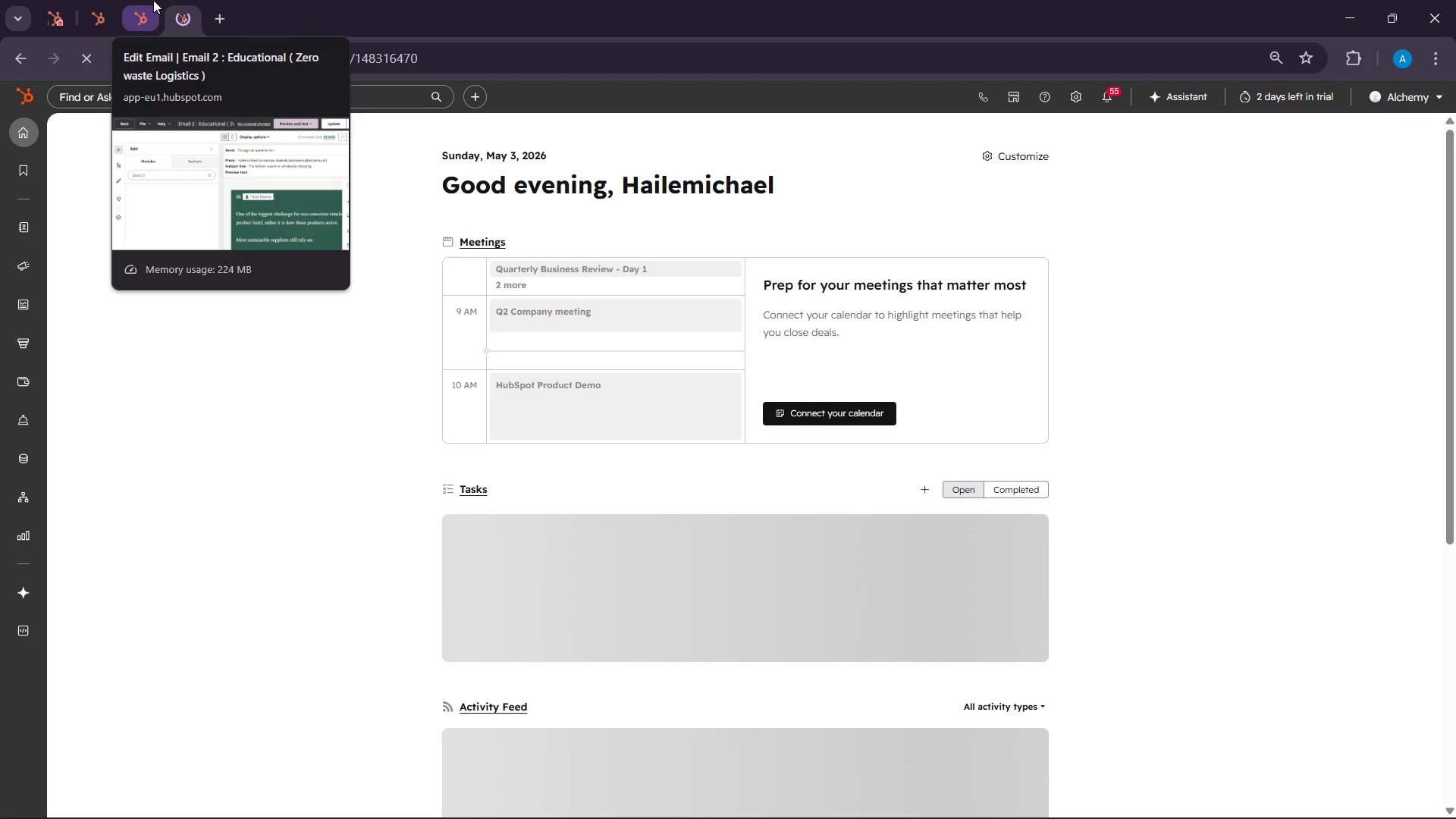 
wait(6.23)
 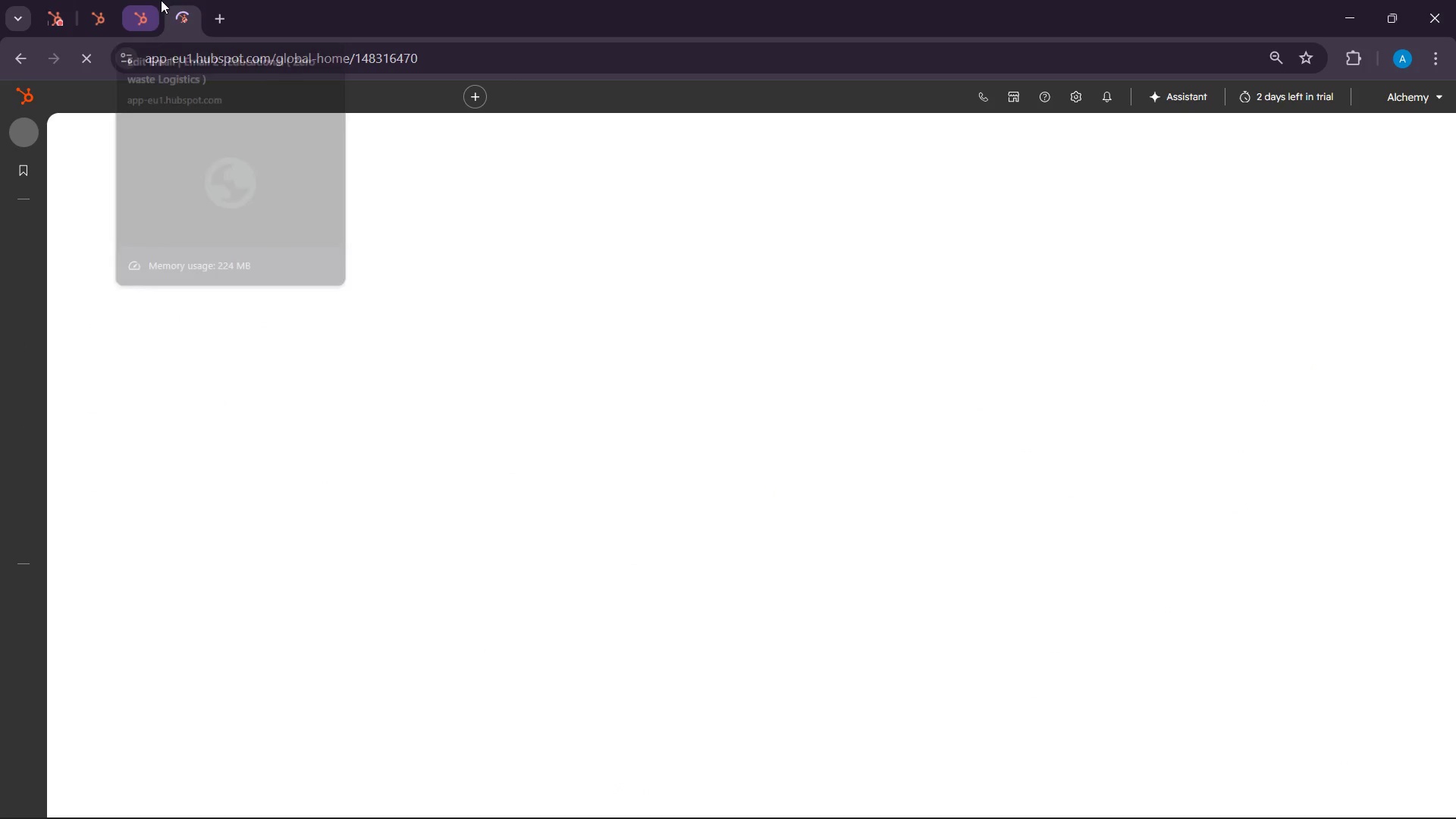 
left_click([153, 0])
 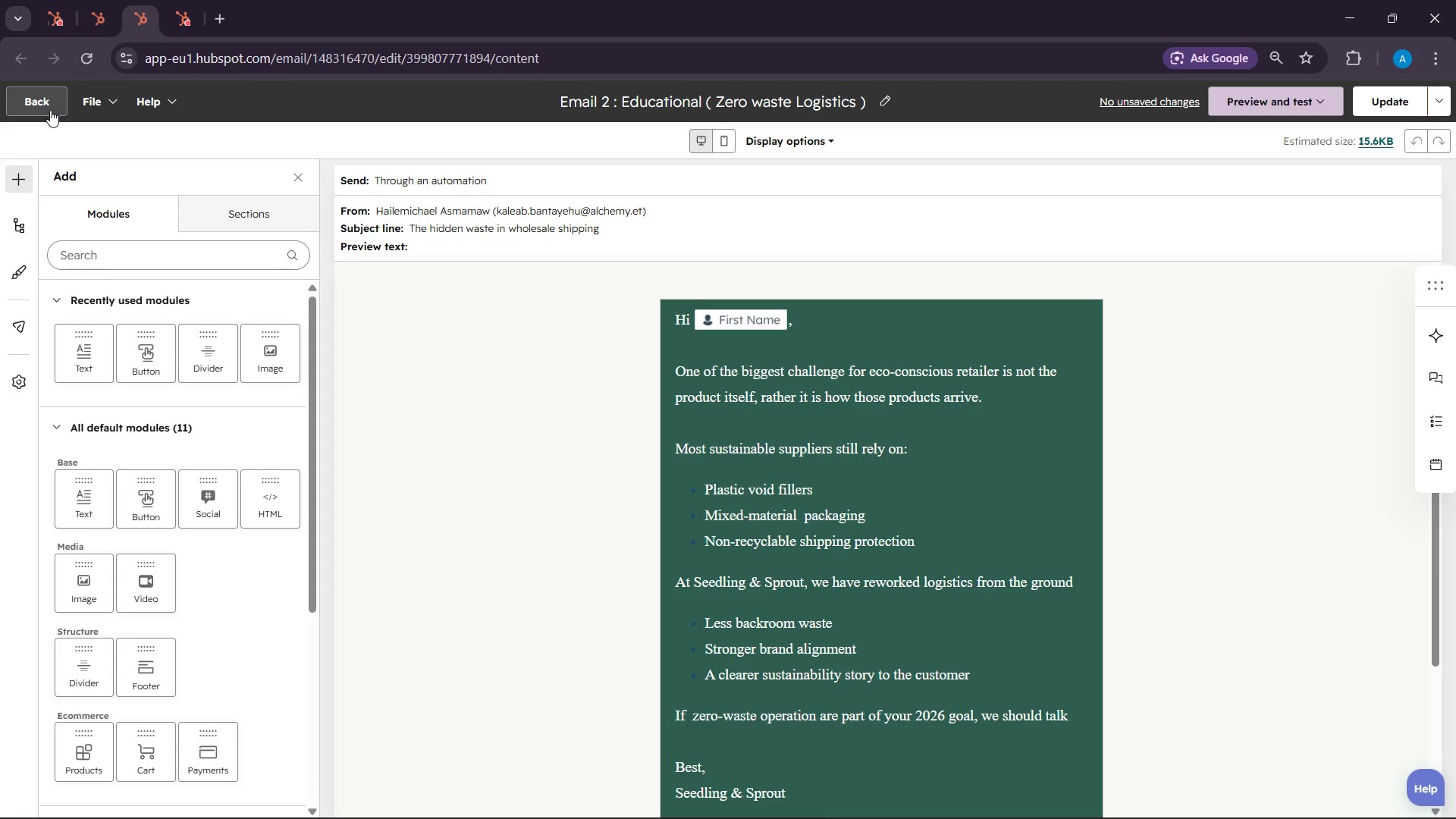 
left_click([49, 105])
 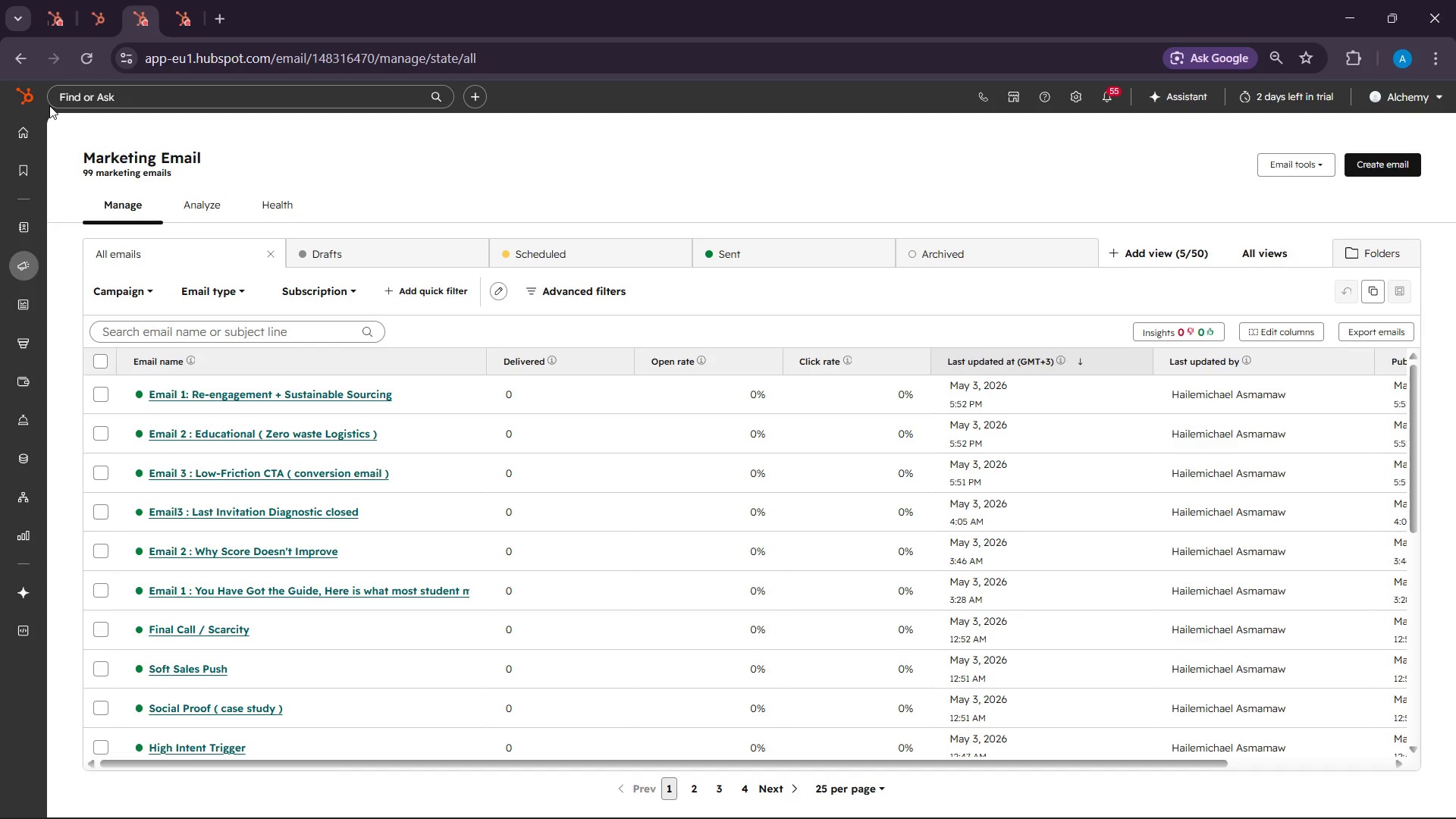 
wait(18.89)
 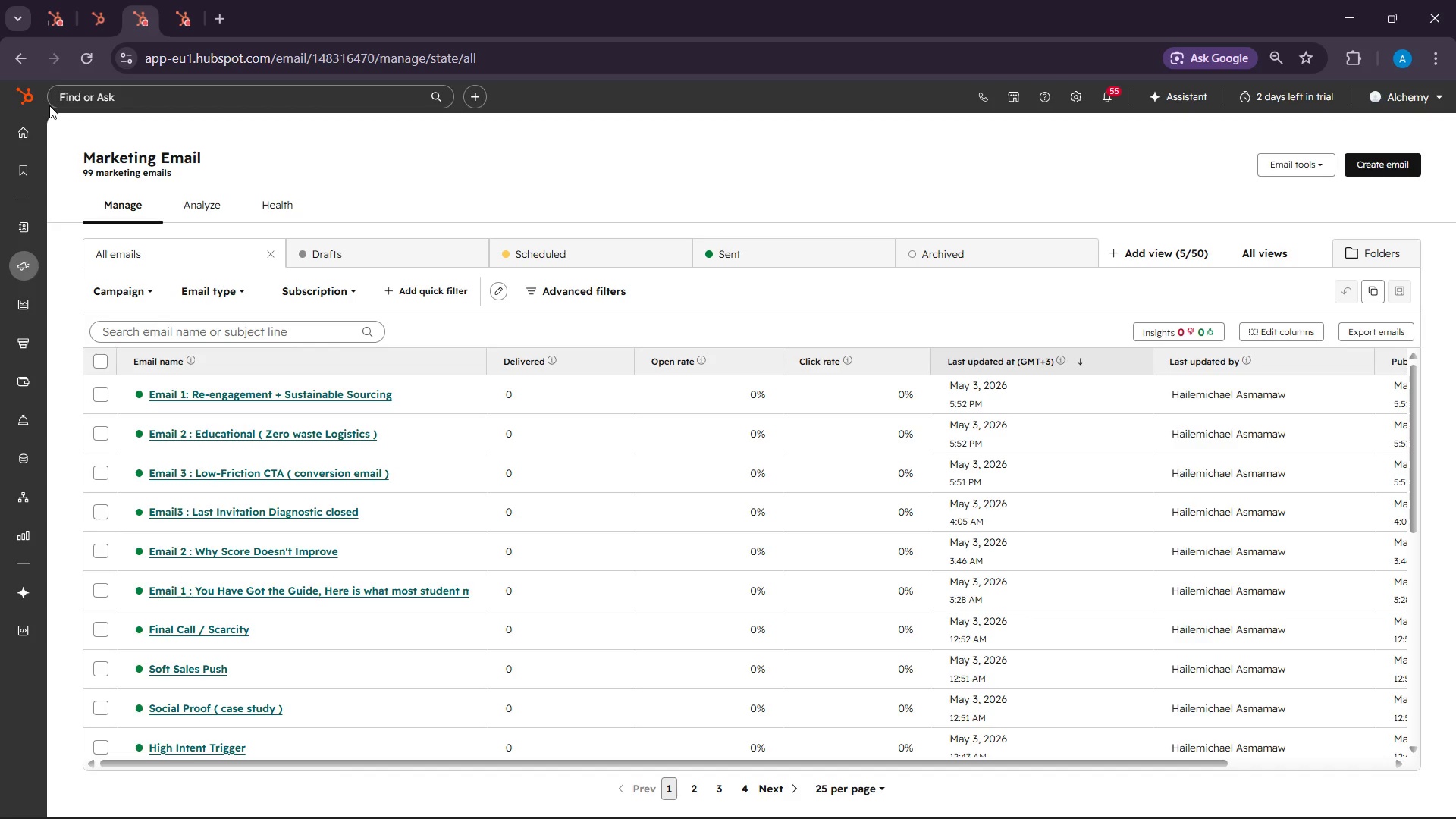 
left_click([49, 105])
 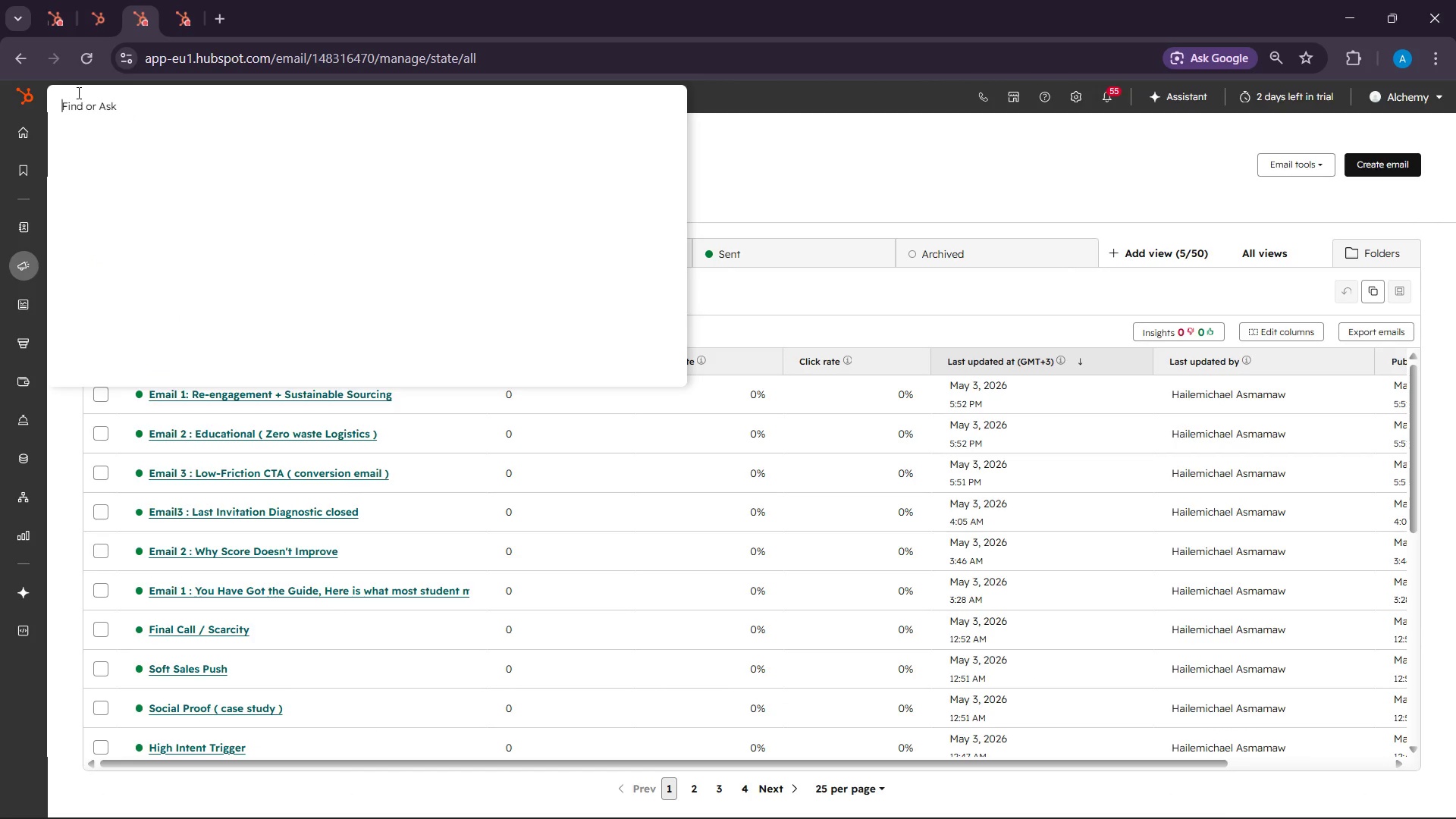 
left_click([26, 93])
 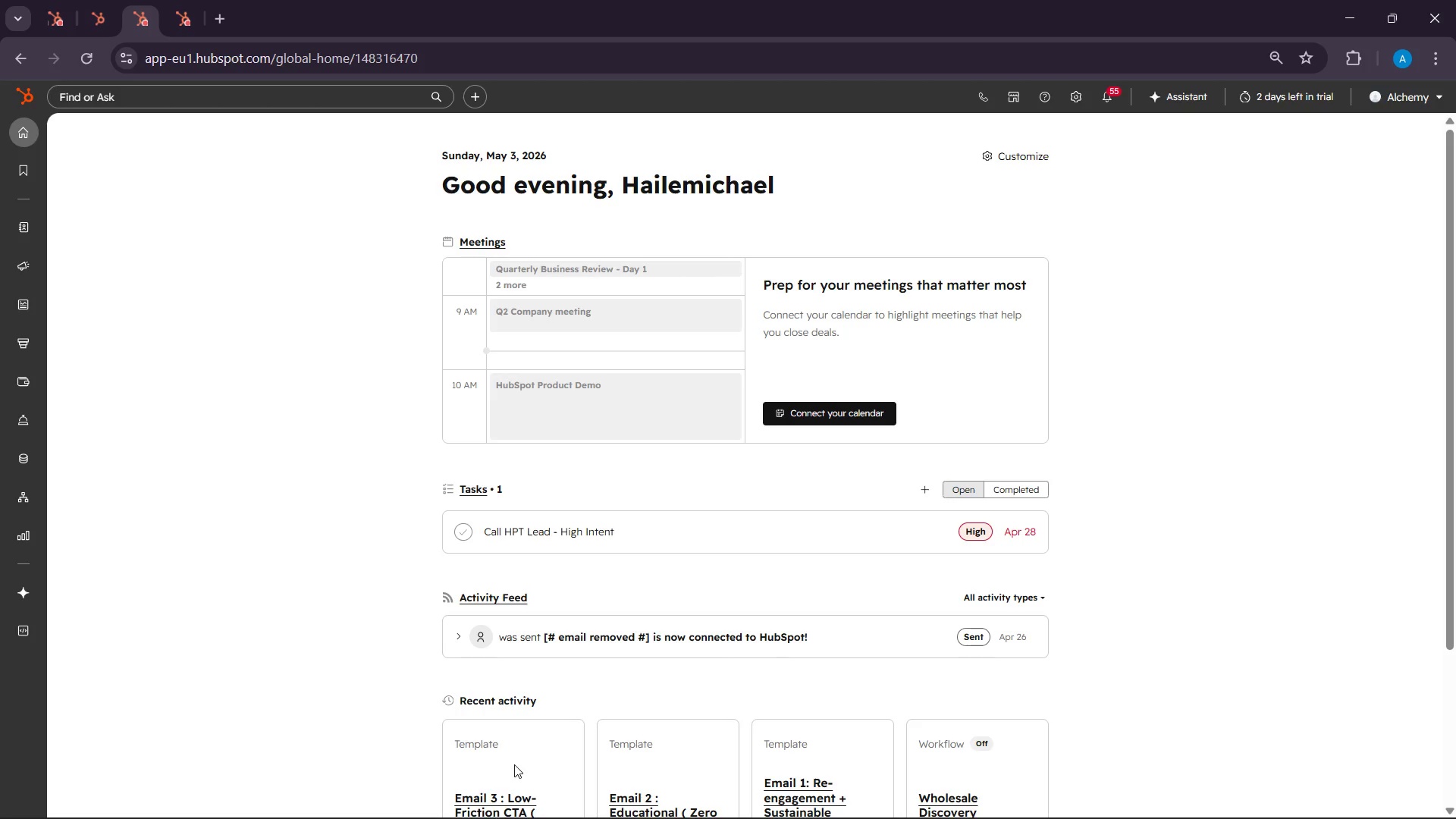 
wait(39.88)
 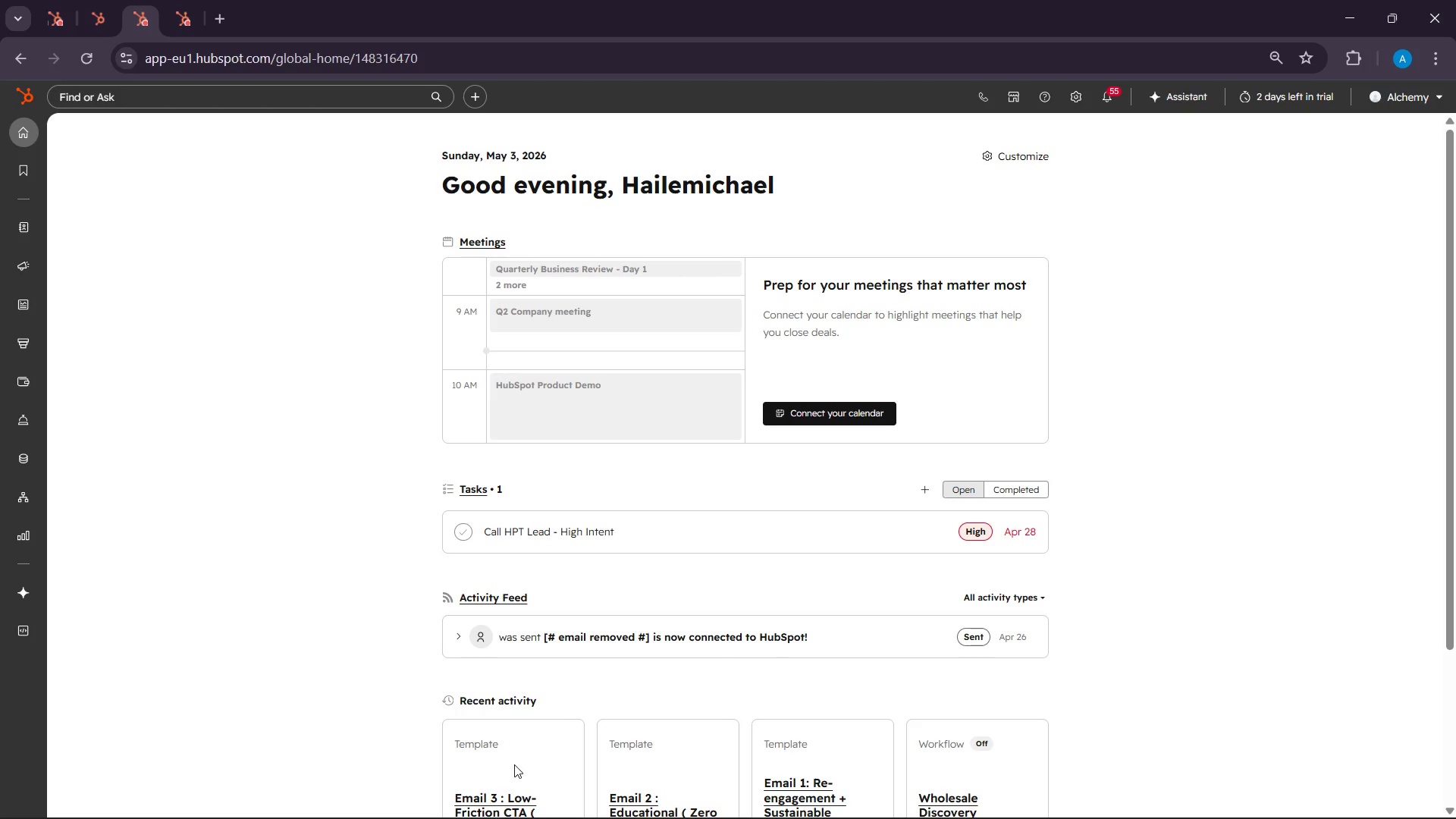 
left_click([88, 13])
 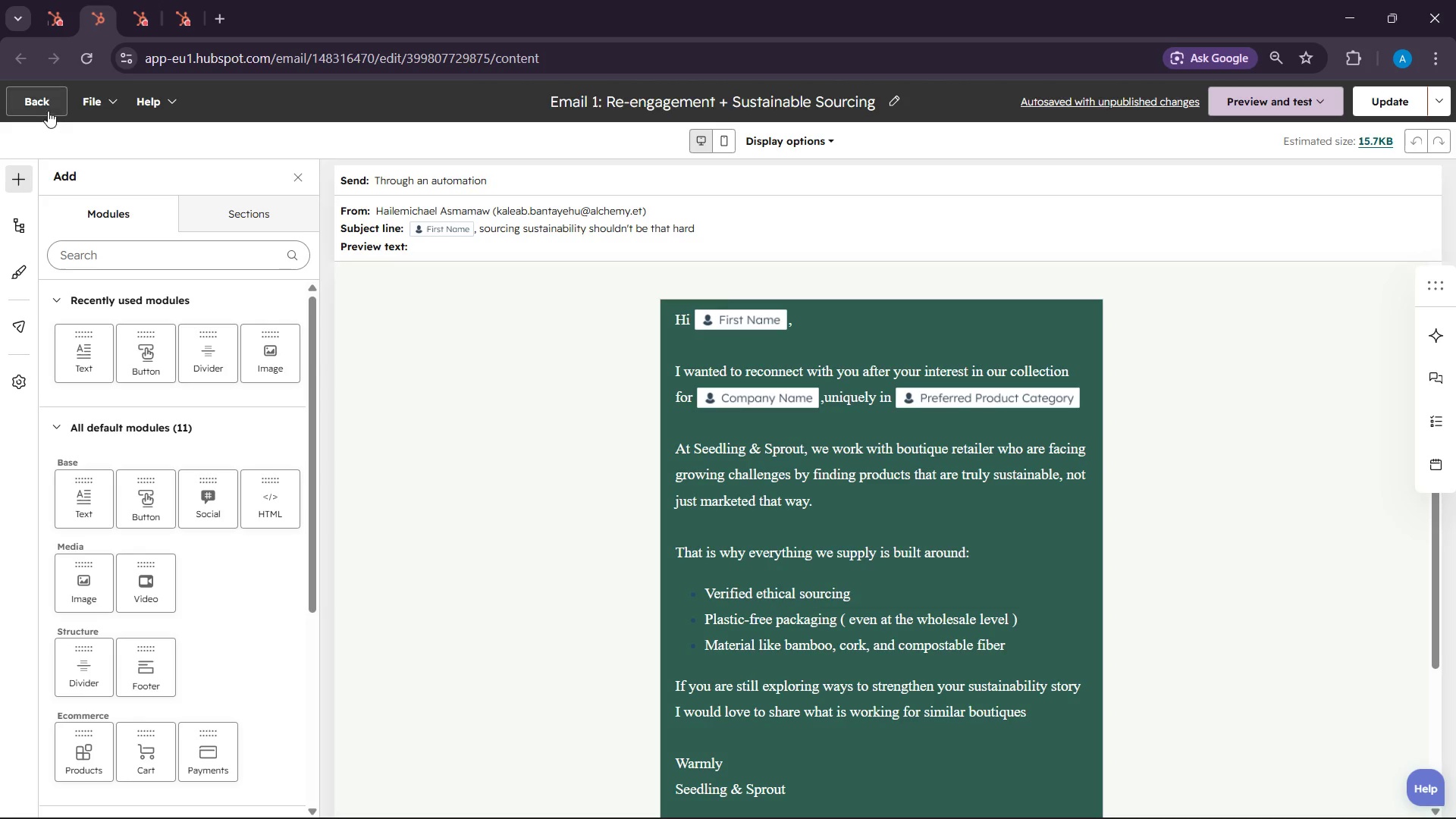 
left_click([42, 99])
 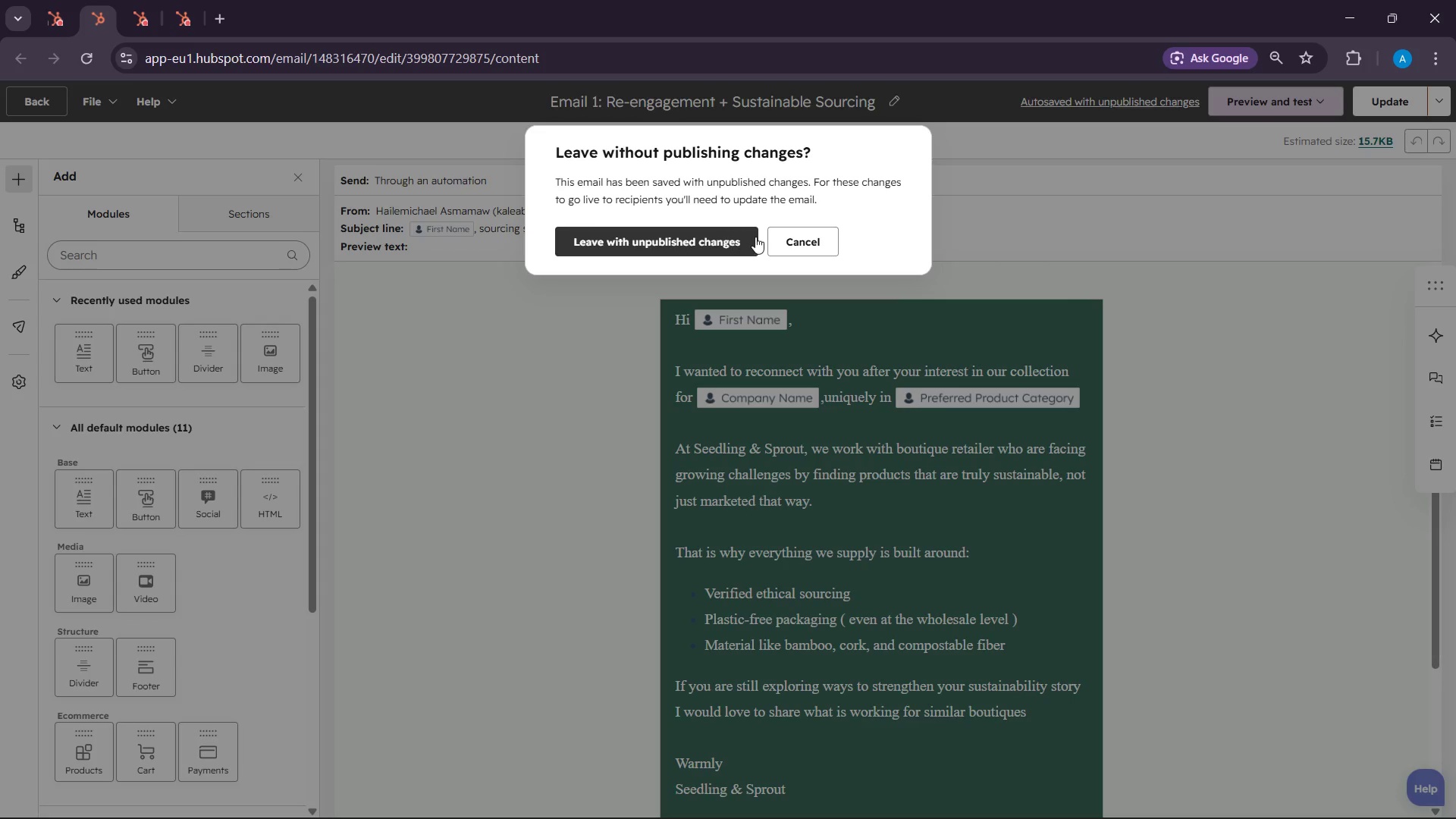 
left_click([736, 243])
 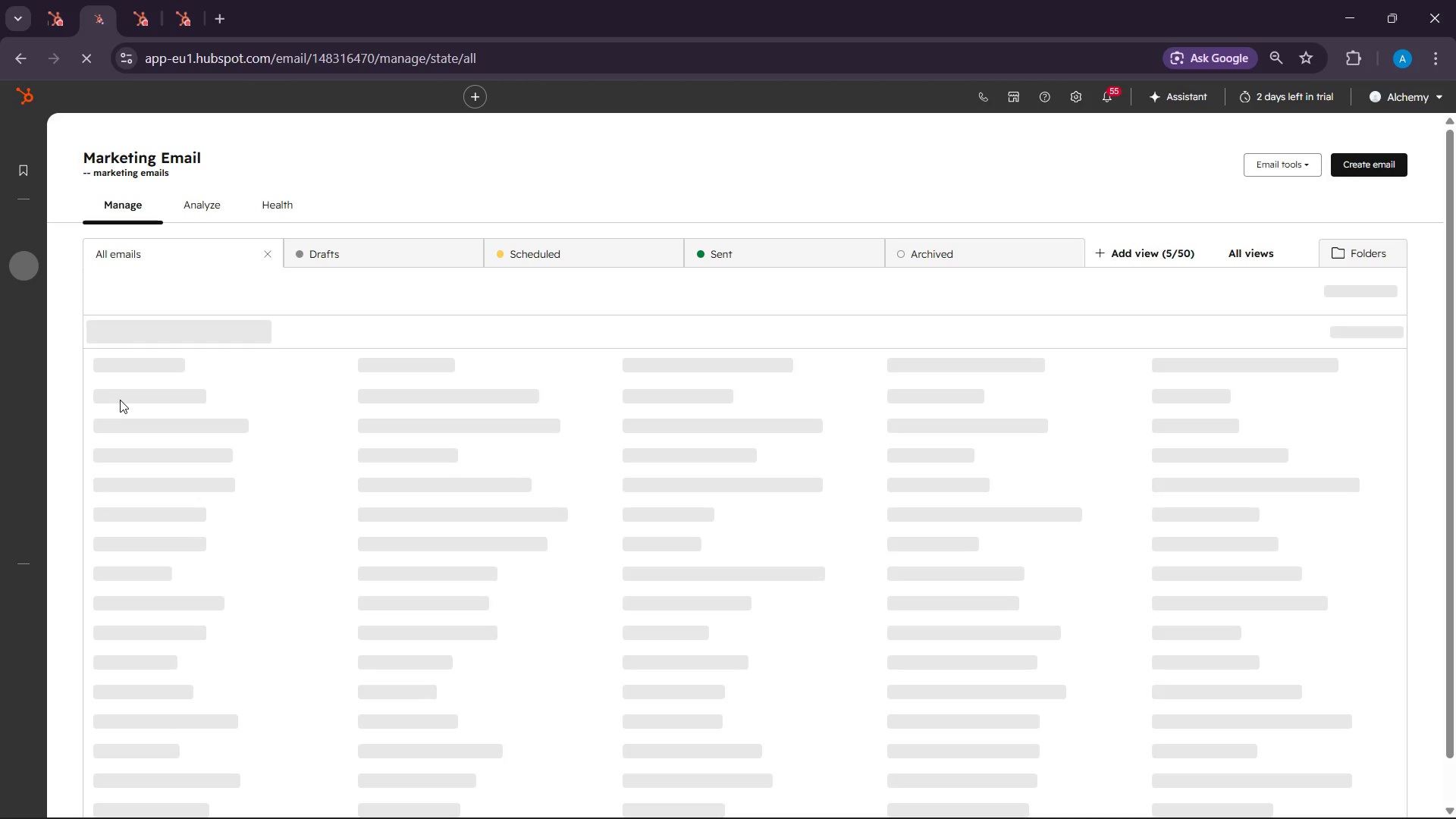 
wait(7.66)
 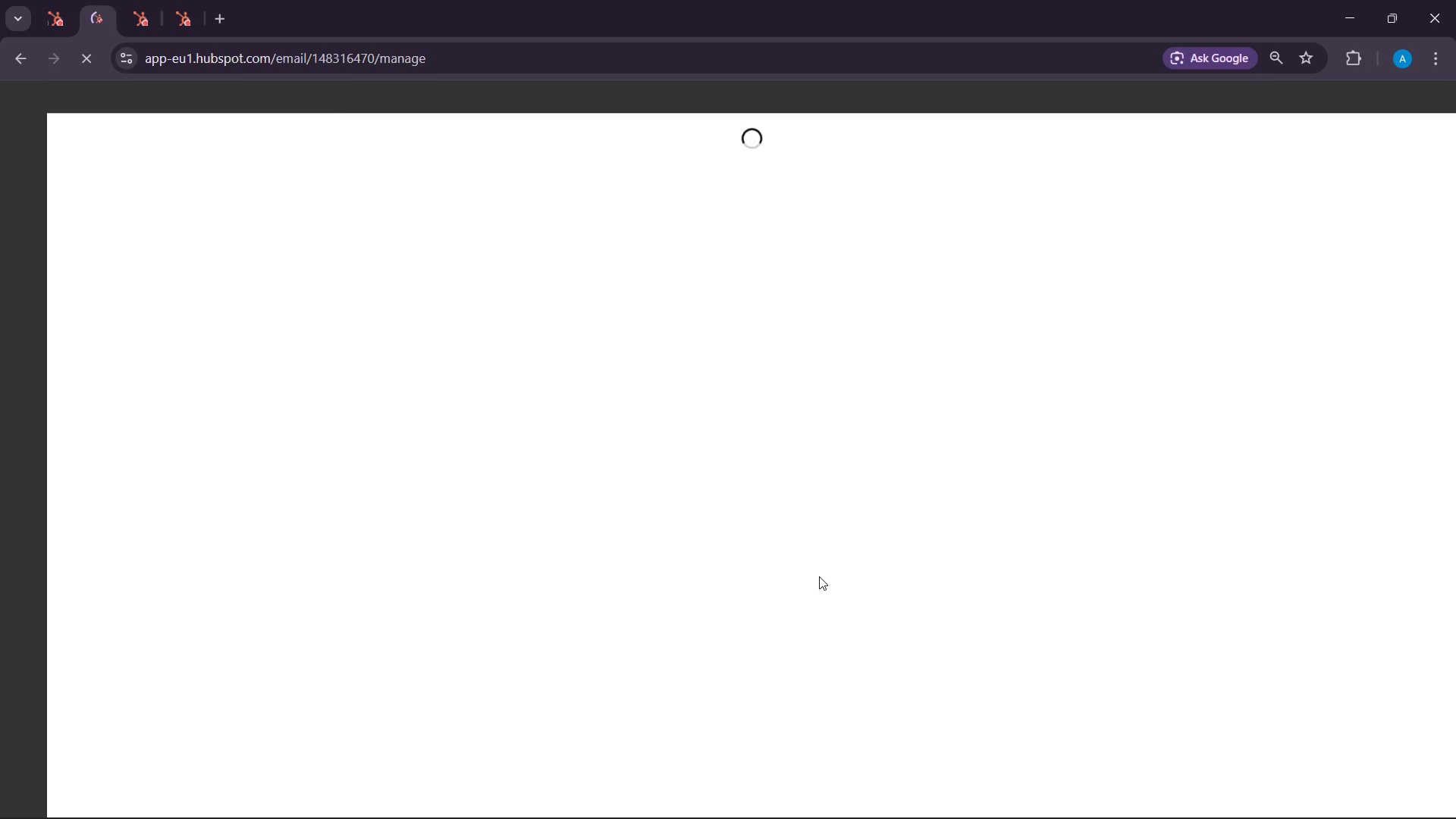 
left_click([17, 89])
 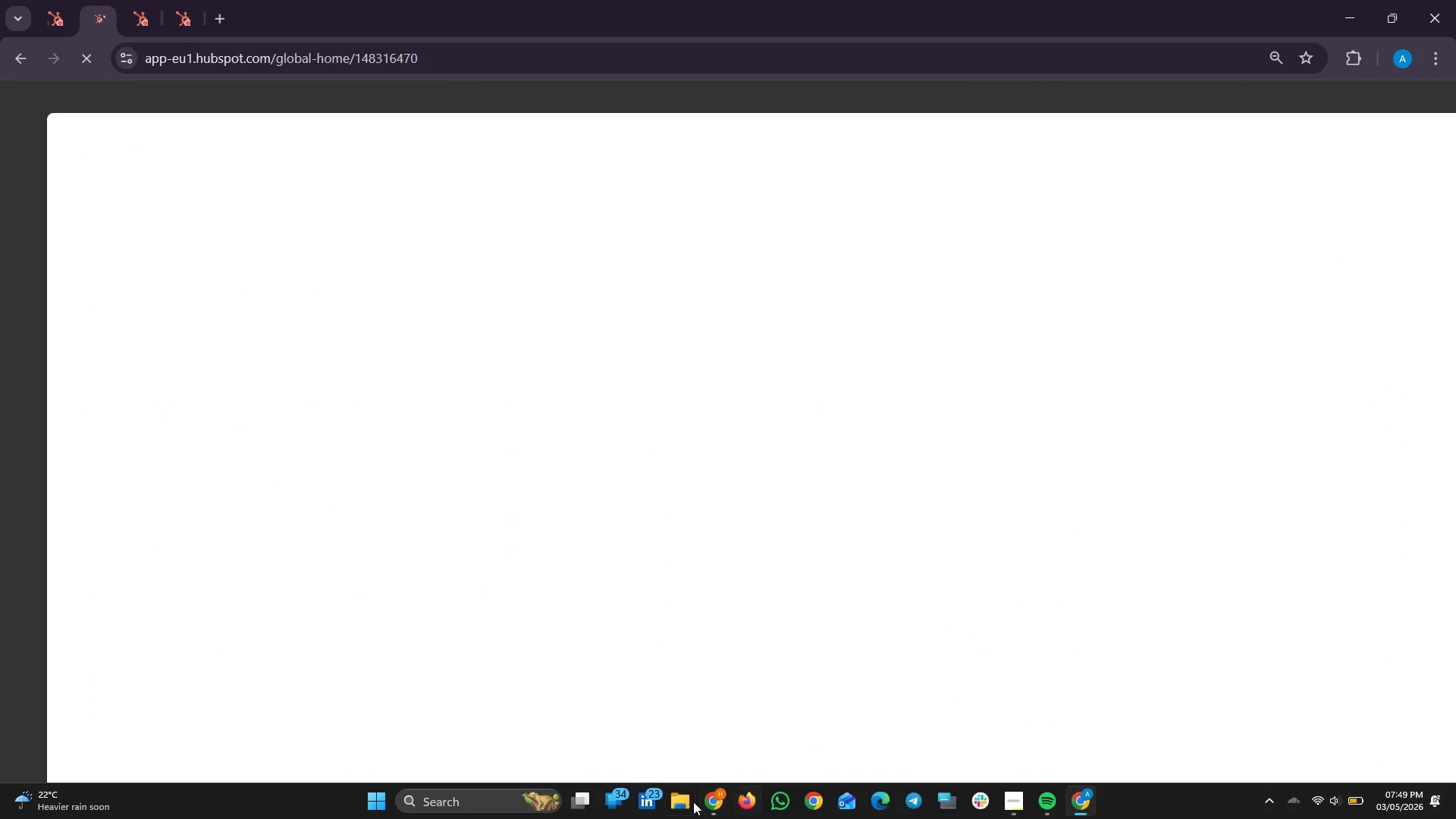 
left_click([676, 804])
 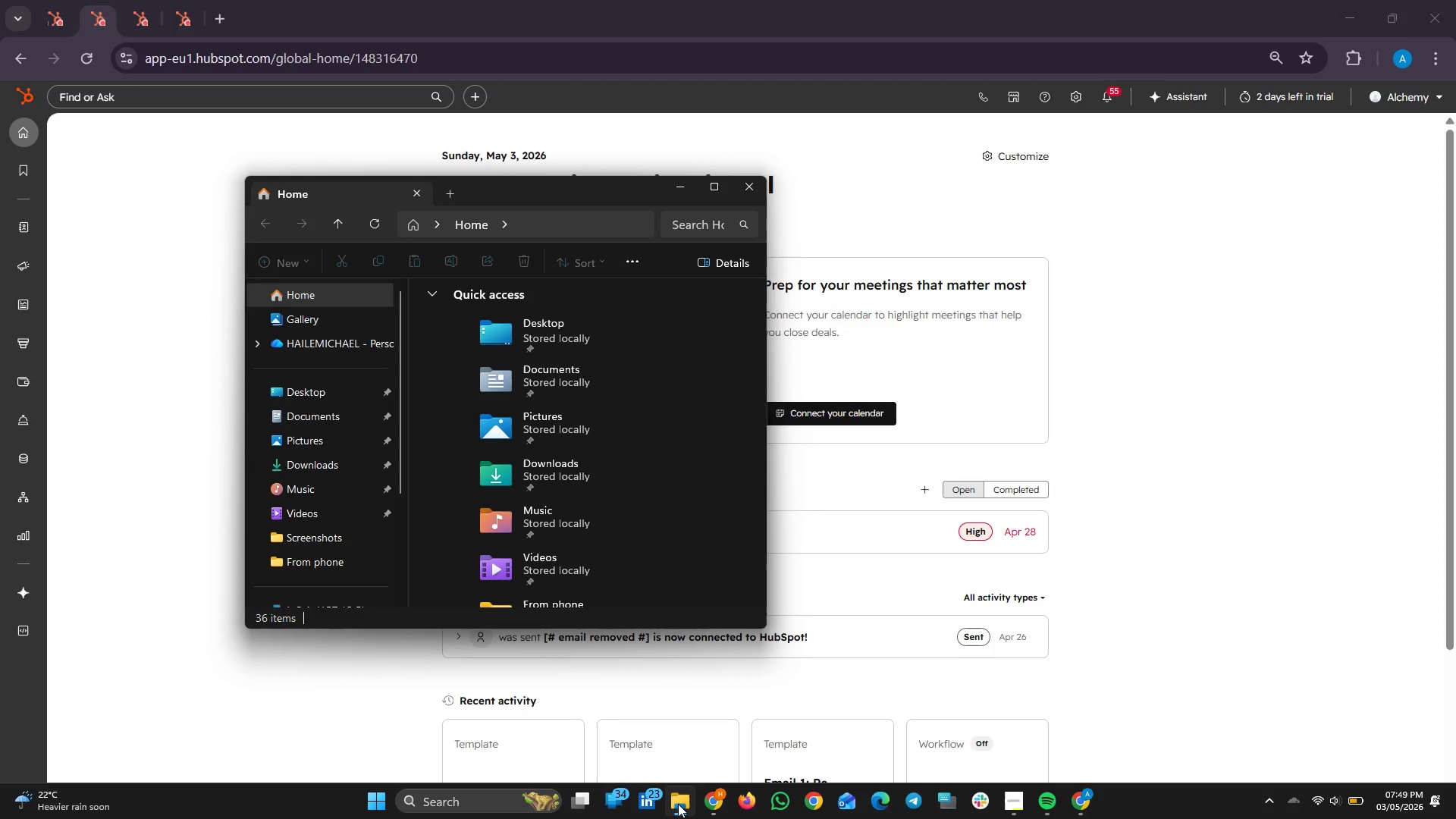 
wait(17.8)
 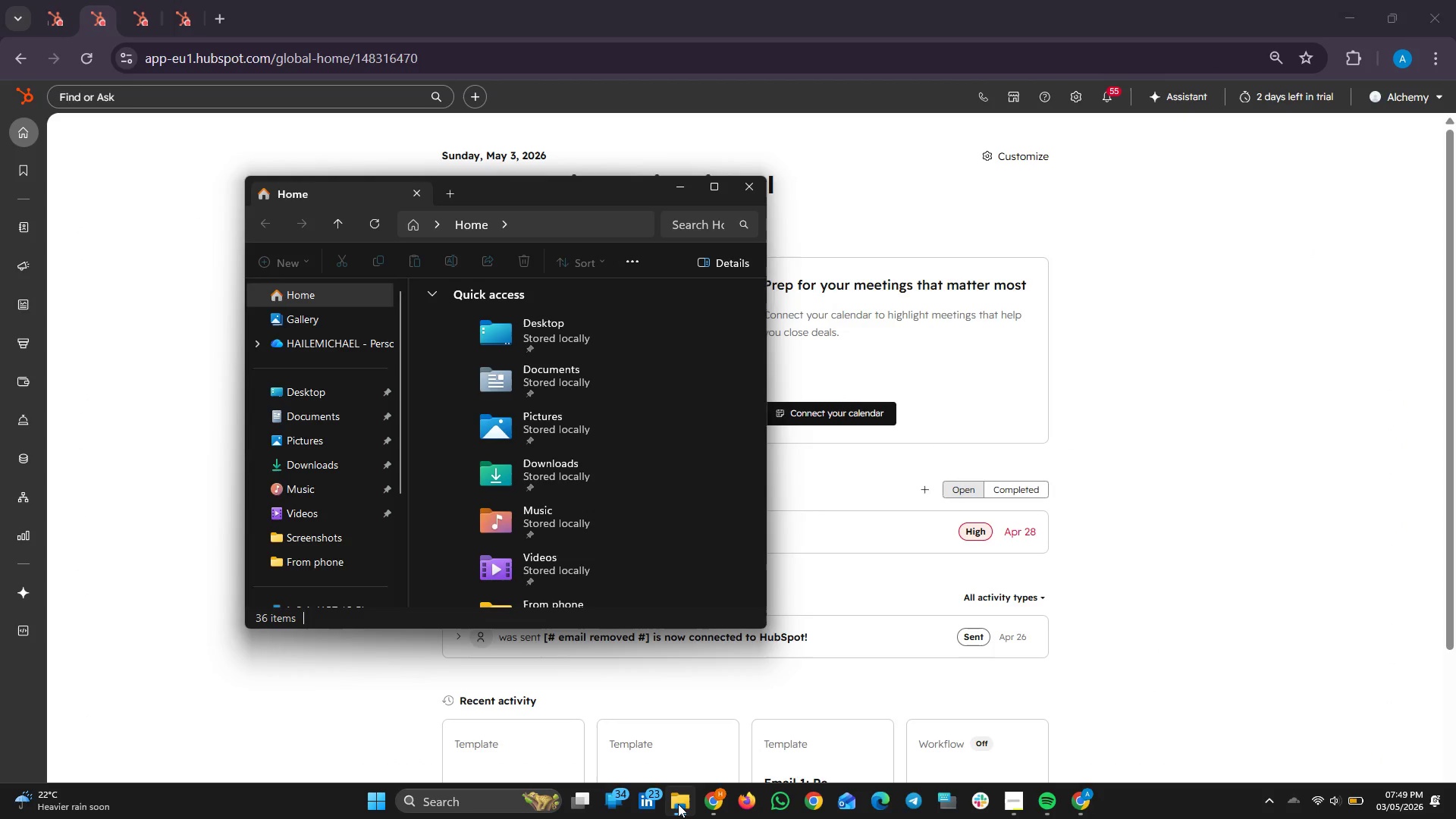 
double_click([569, 464])
 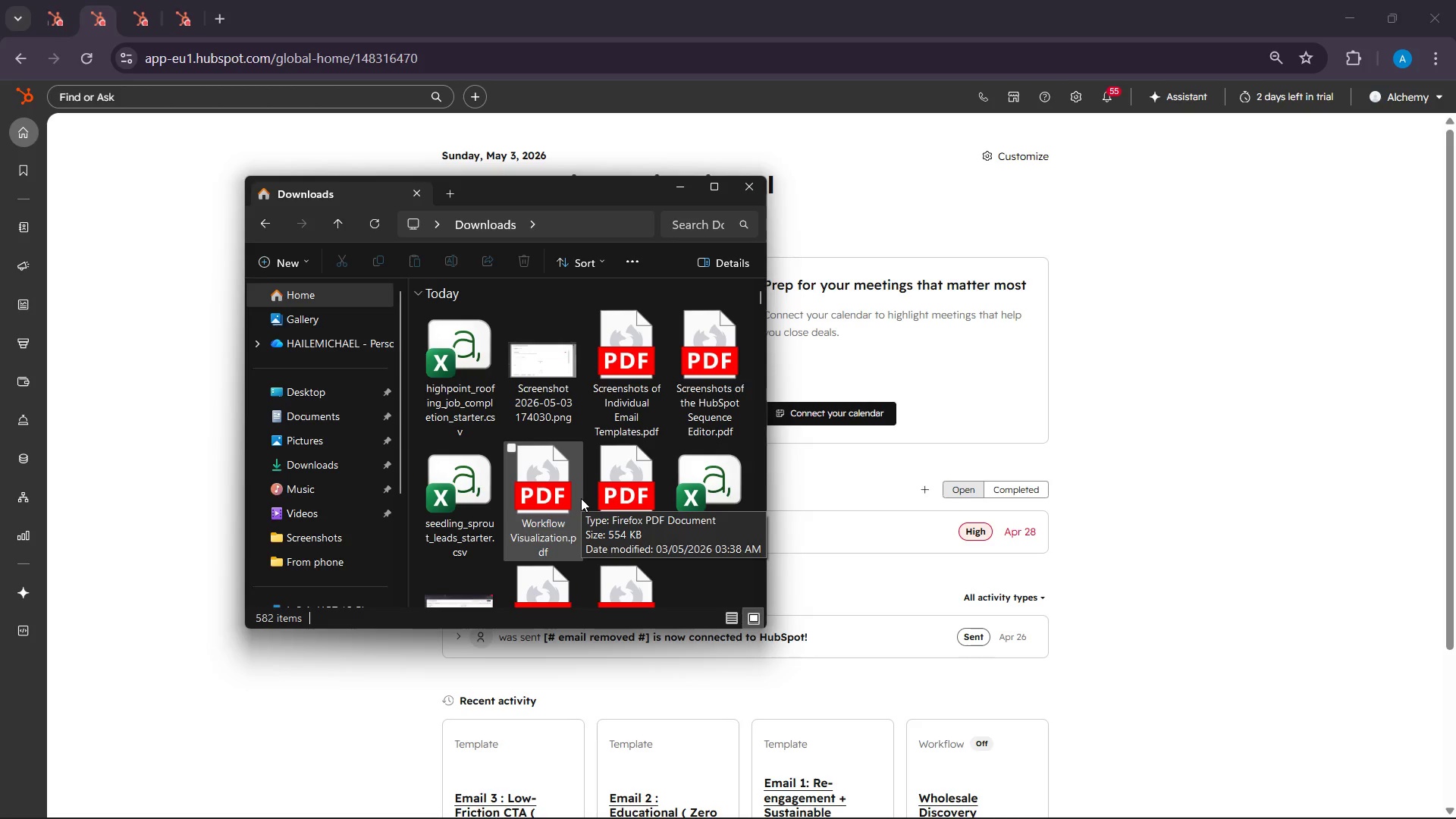 
wait(7.09)
 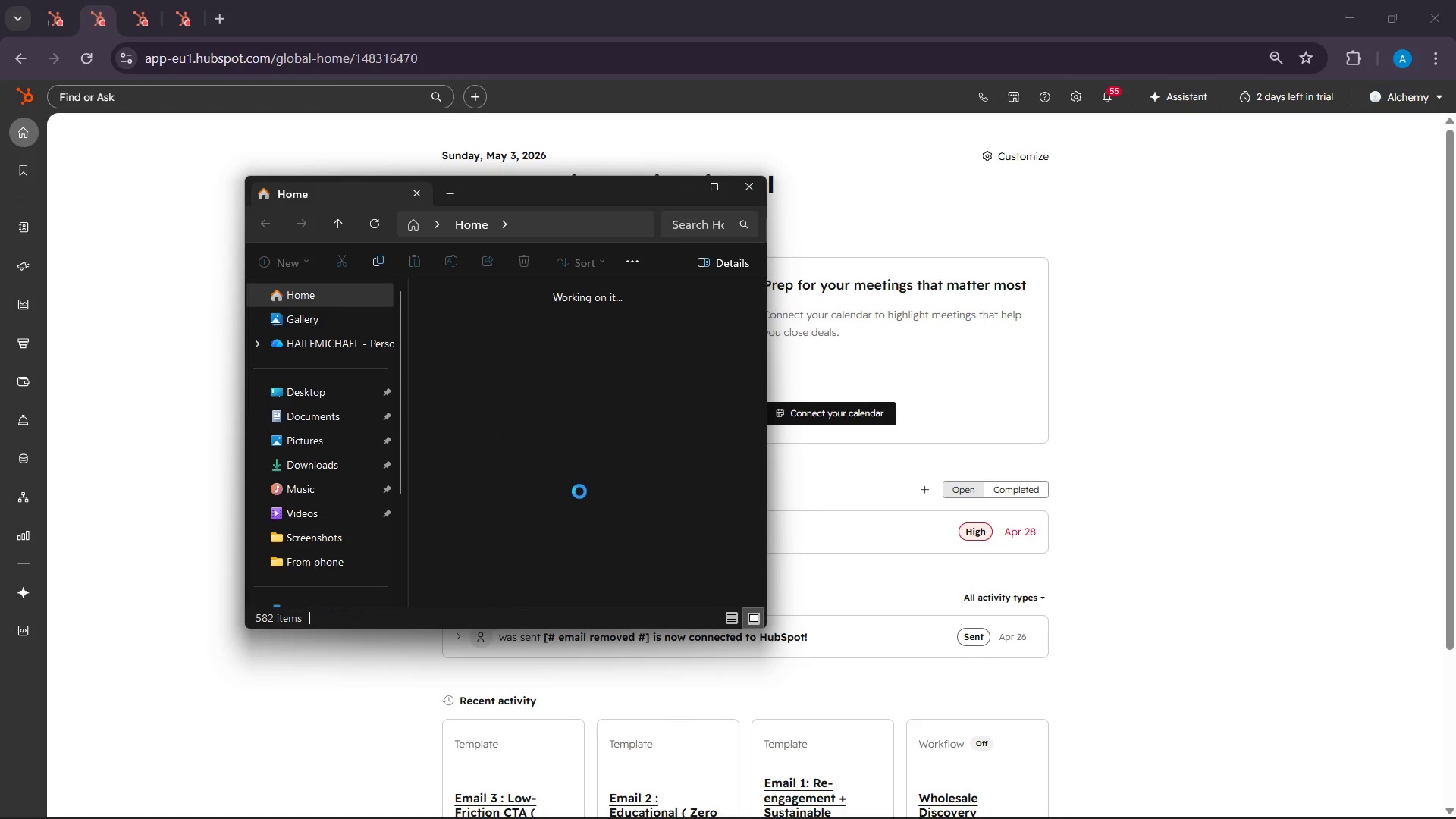 
double_click([467, 347])
 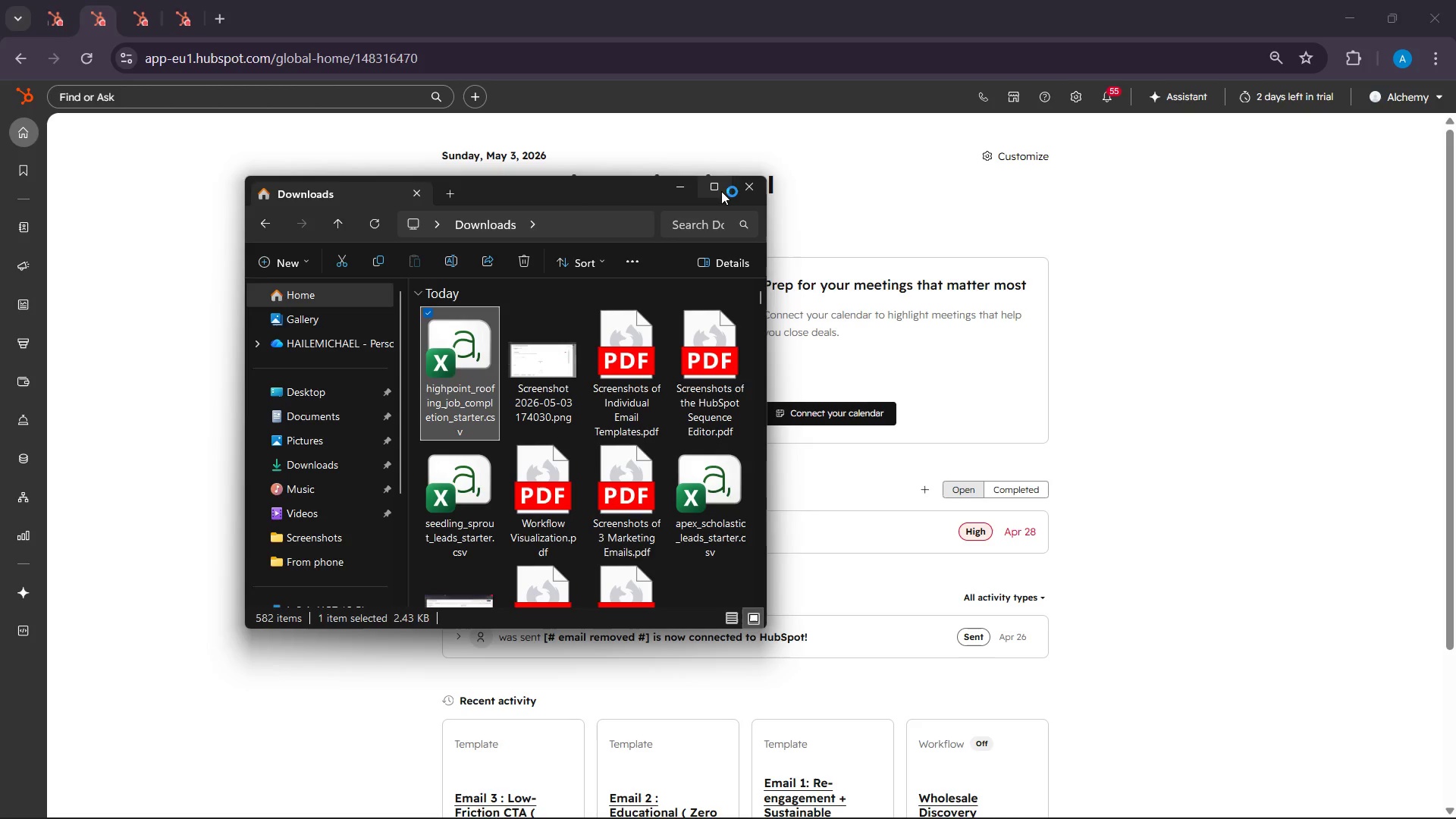 
left_click([748, 188])
 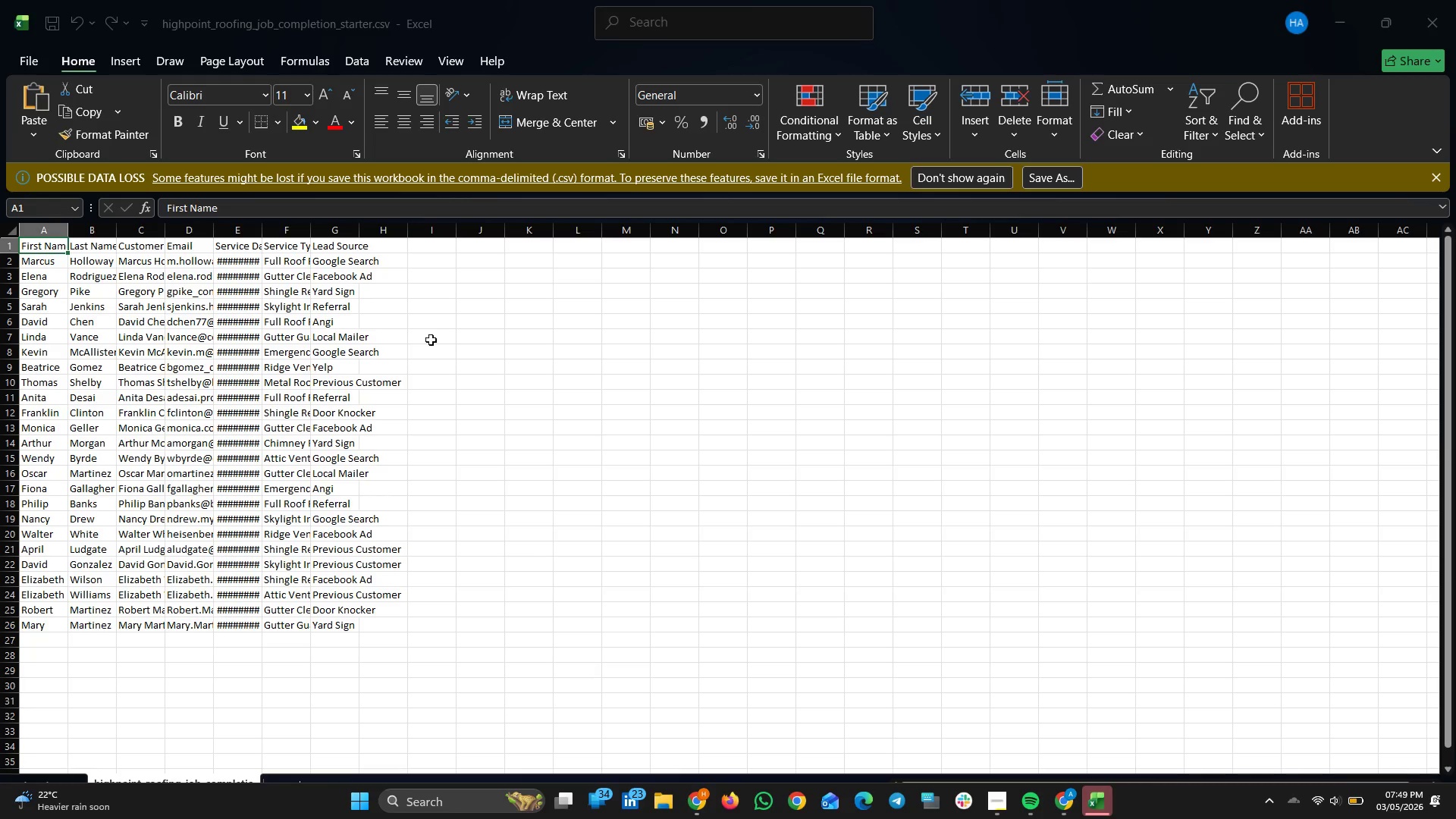 
wait(6.27)
 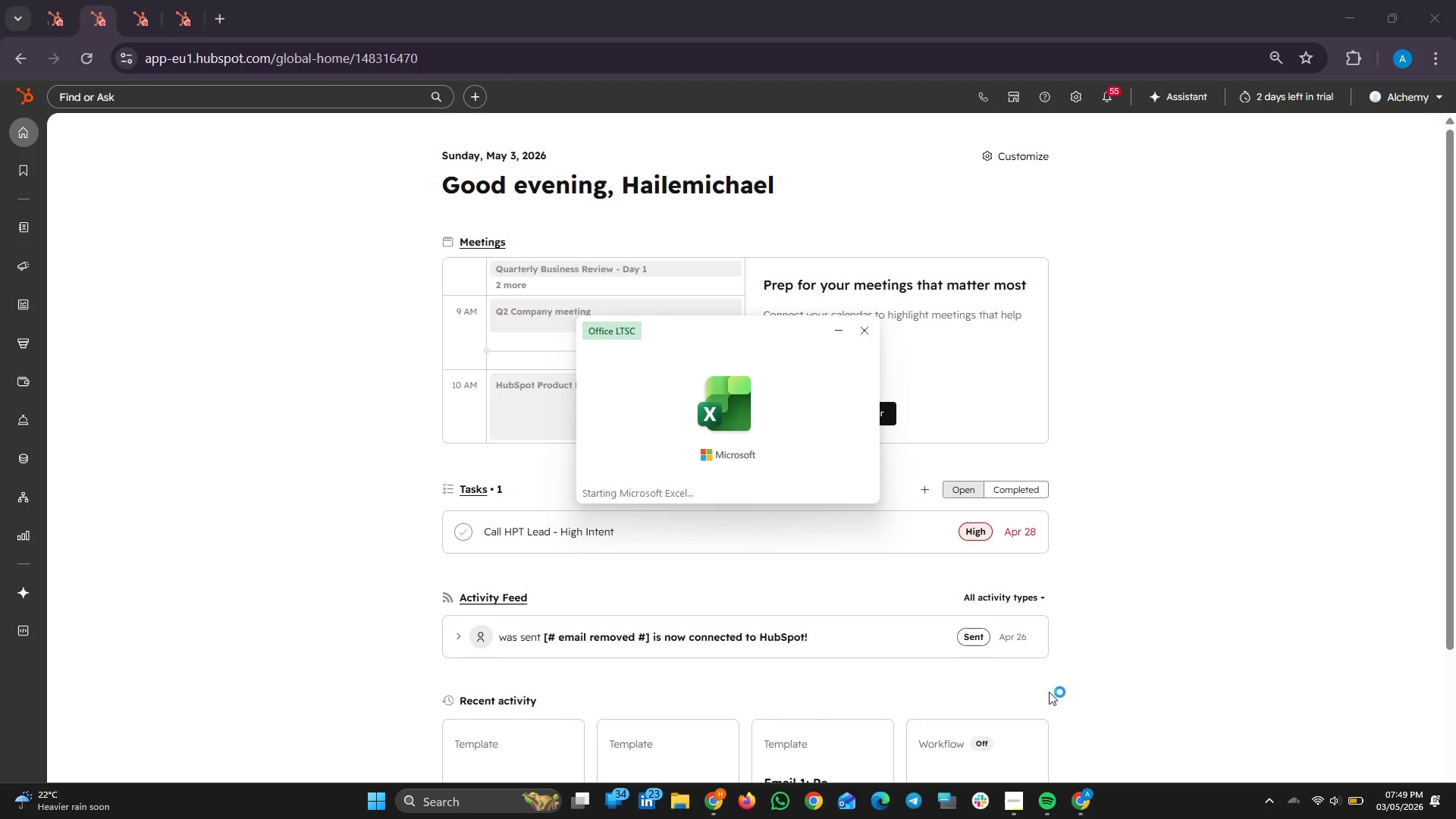 
left_click_drag(start_coordinate=[64, 228], to_coordinate=[116, 249])
 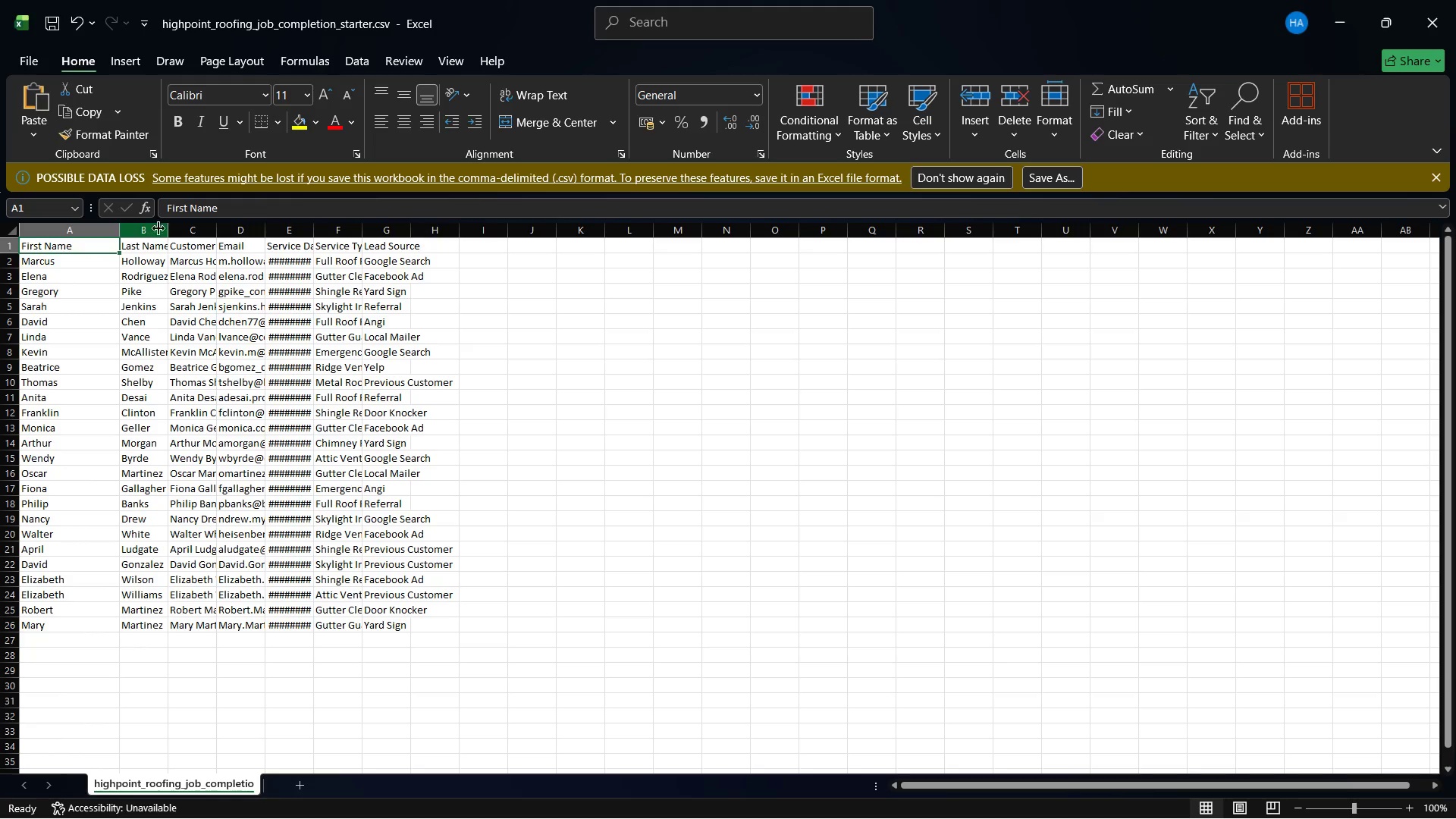 
left_click_drag(start_coordinate=[164, 228], to_coordinate=[201, 234])
 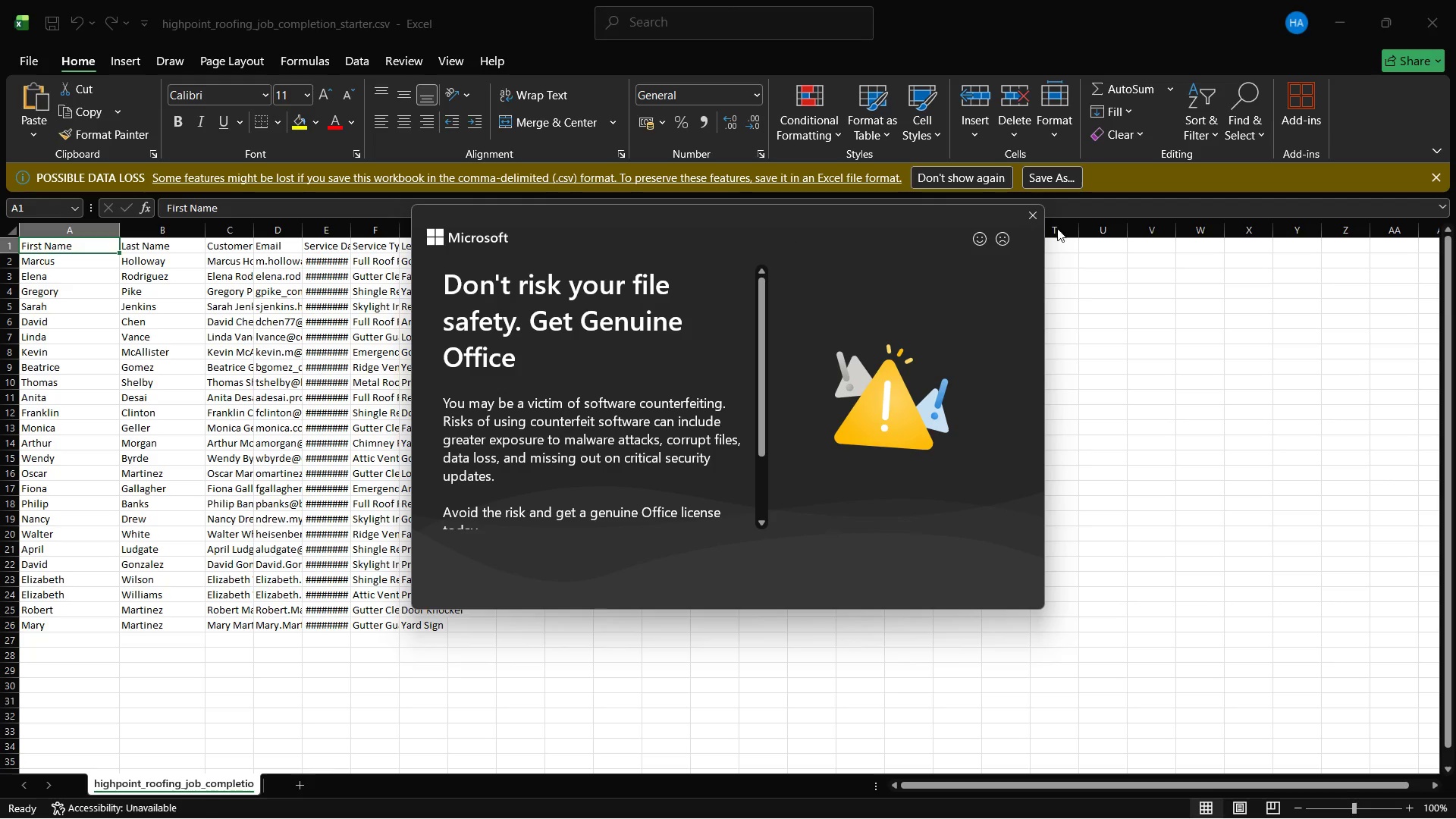 
wait(8.62)
 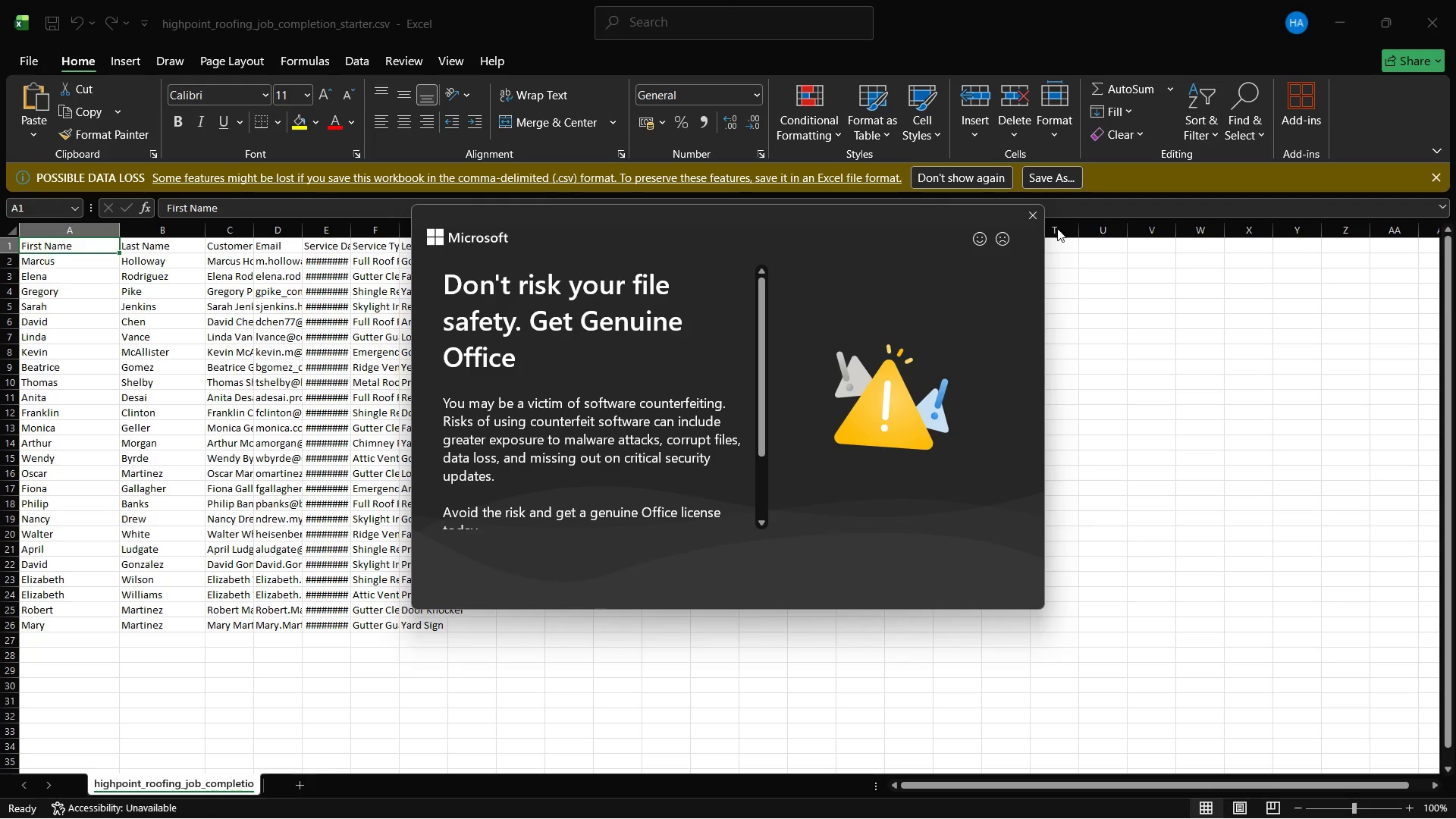 
left_click([1018, 215])
 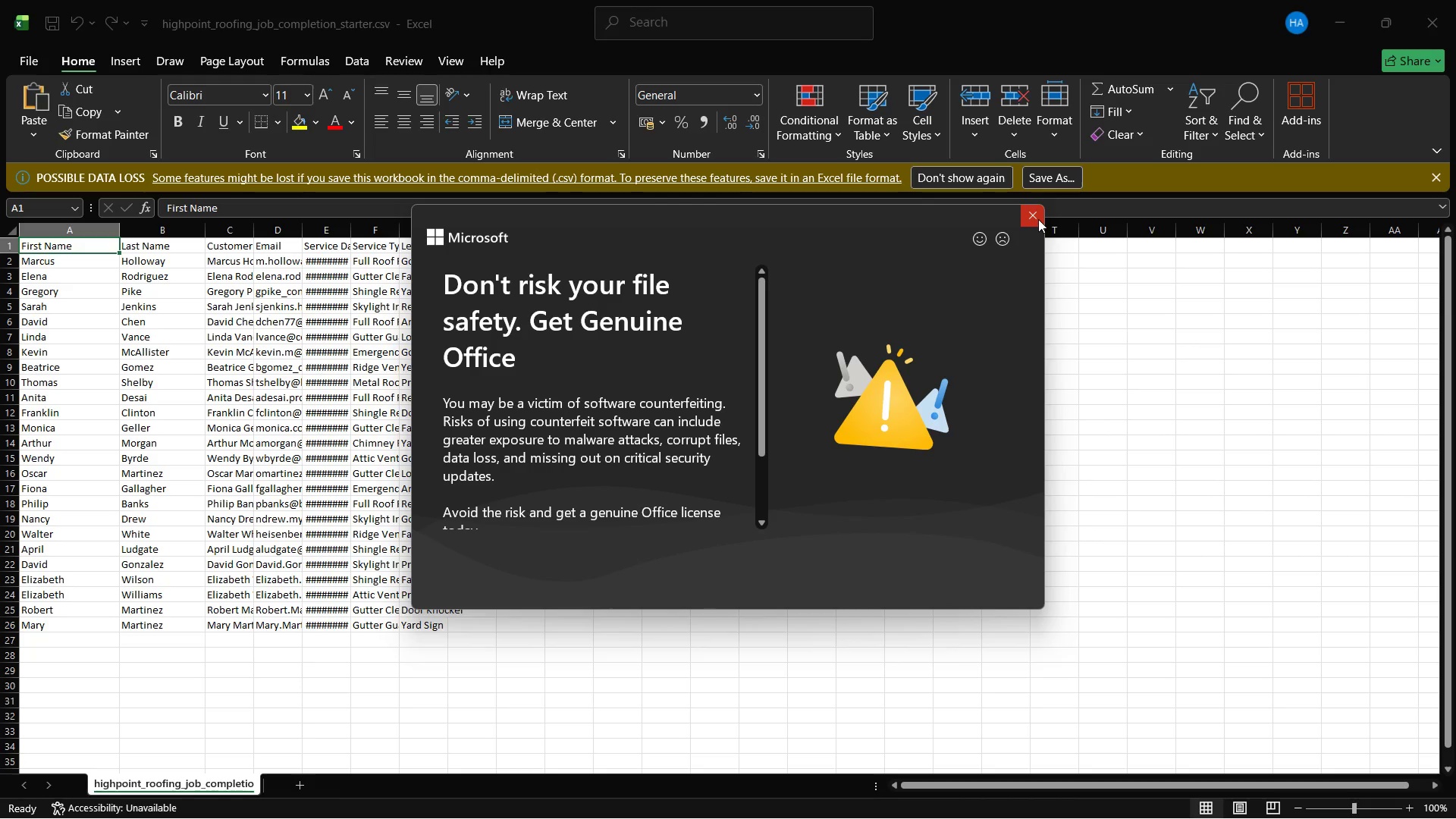 
left_click([1038, 219])
 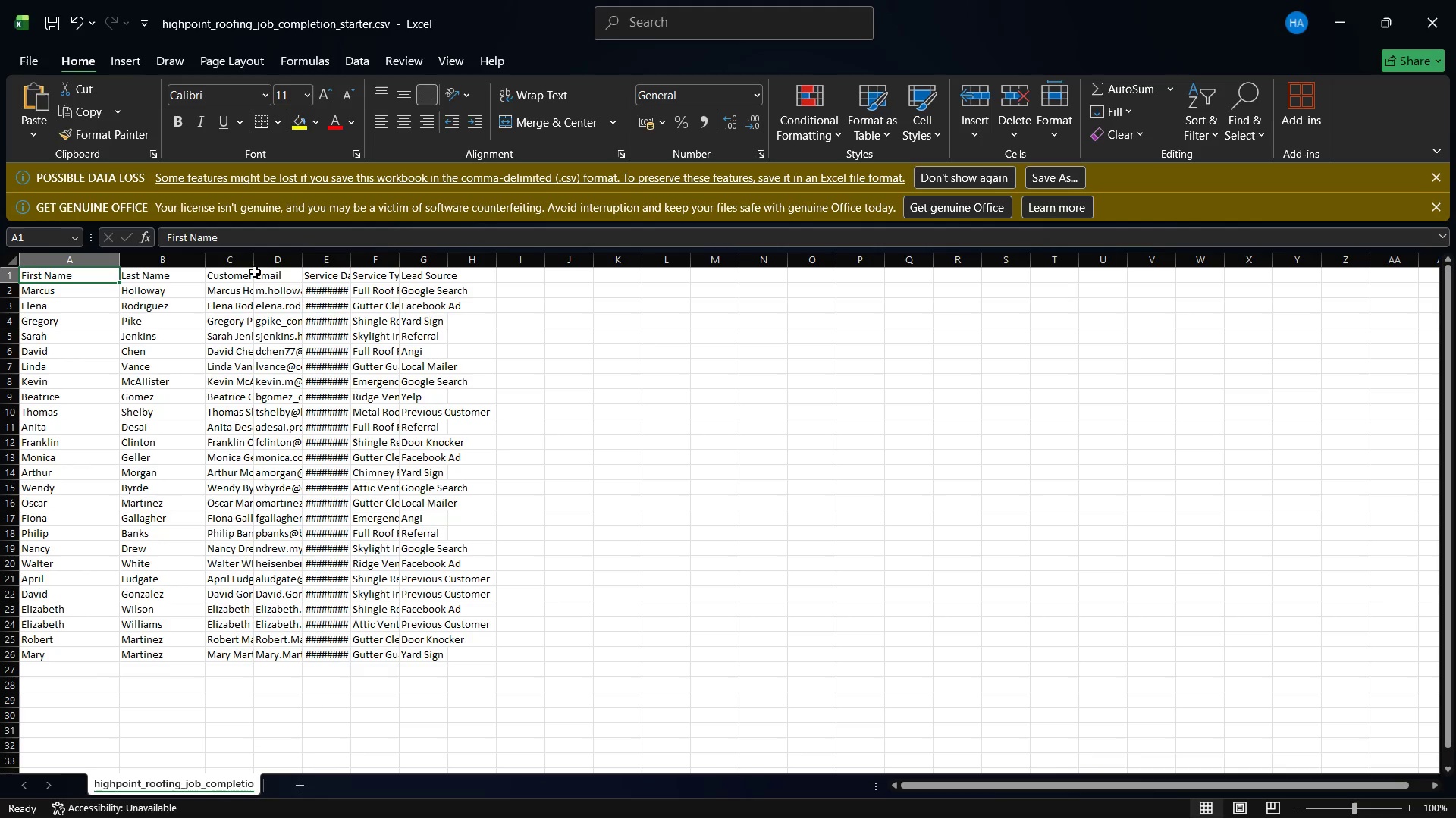 
left_click_drag(start_coordinate=[251, 255], to_coordinate=[306, 262])
 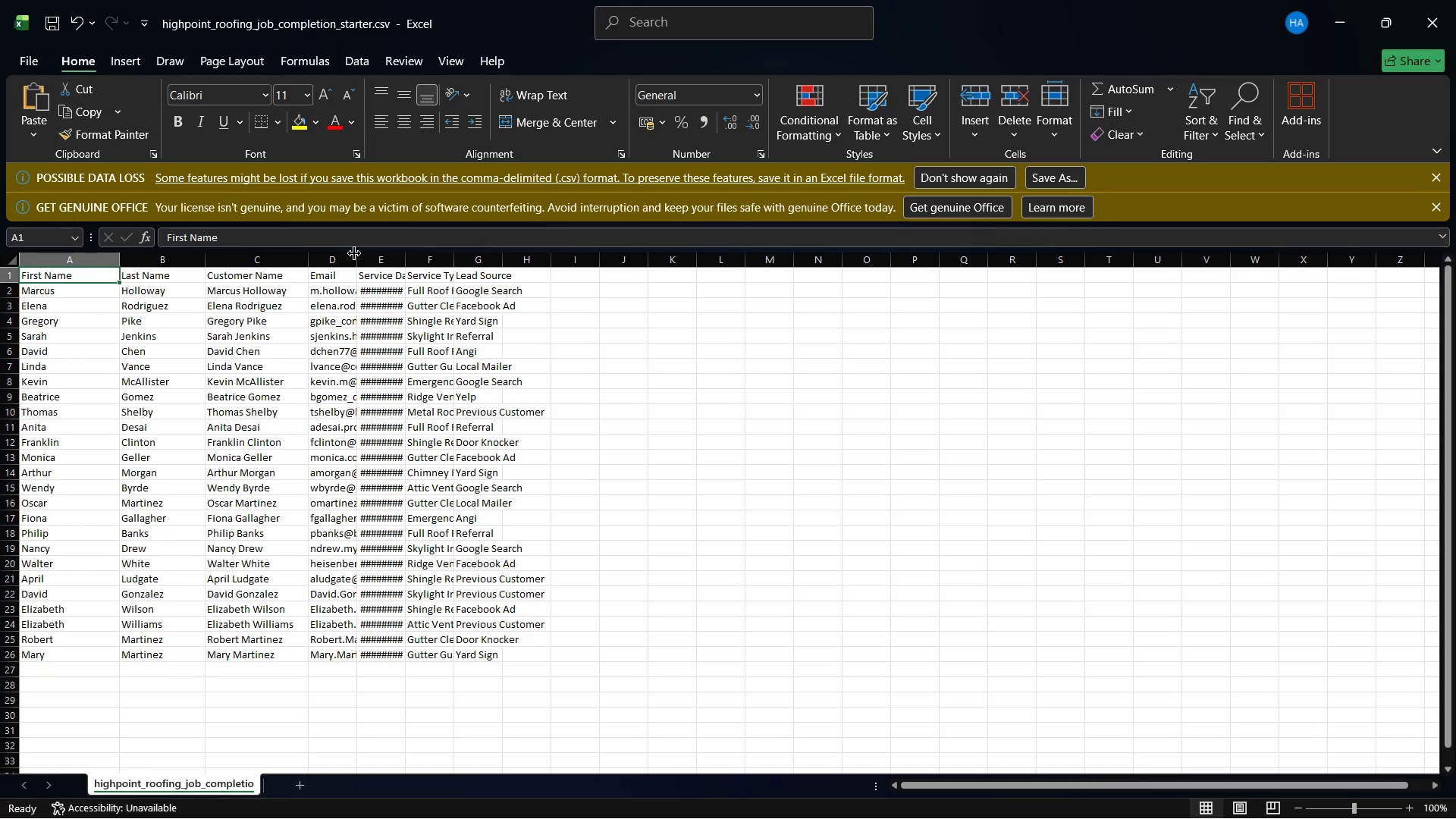 
left_click_drag(start_coordinate=[354, 253], to_coordinate=[408, 261])
 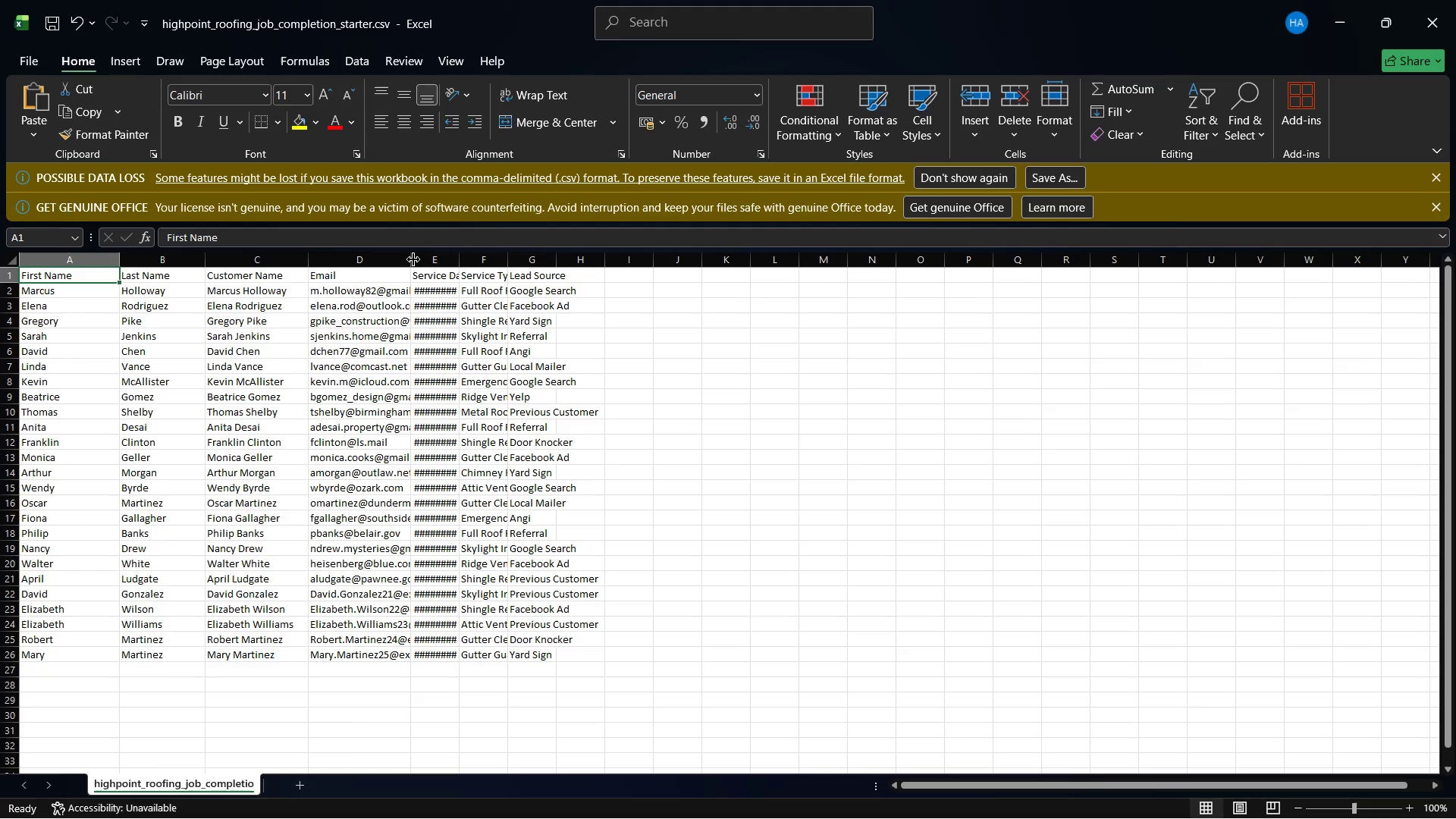 
left_click_drag(start_coordinate=[413, 258], to_coordinate=[446, 265])
 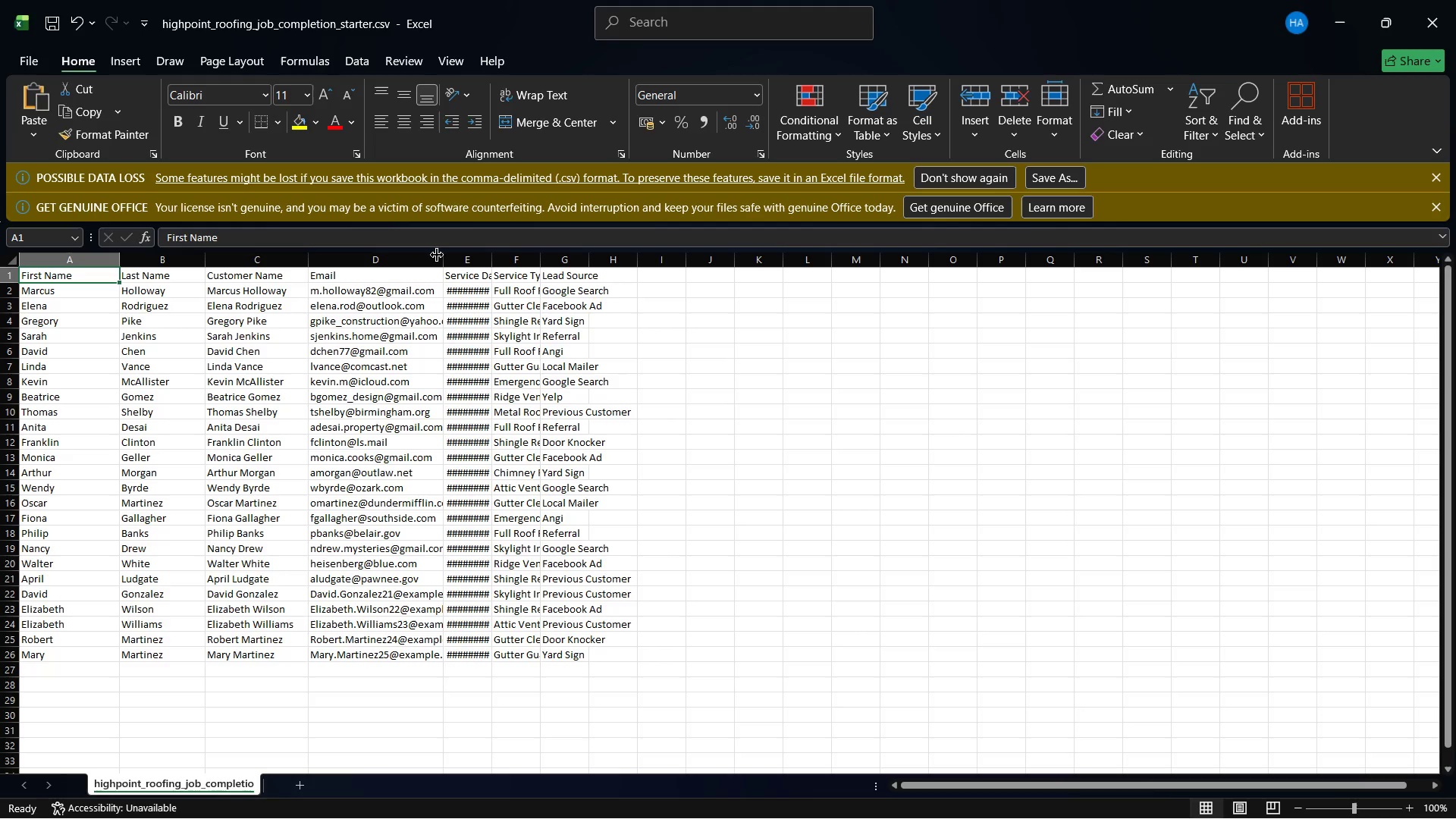 
left_click_drag(start_coordinate=[438, 253], to_coordinate=[469, 258])
 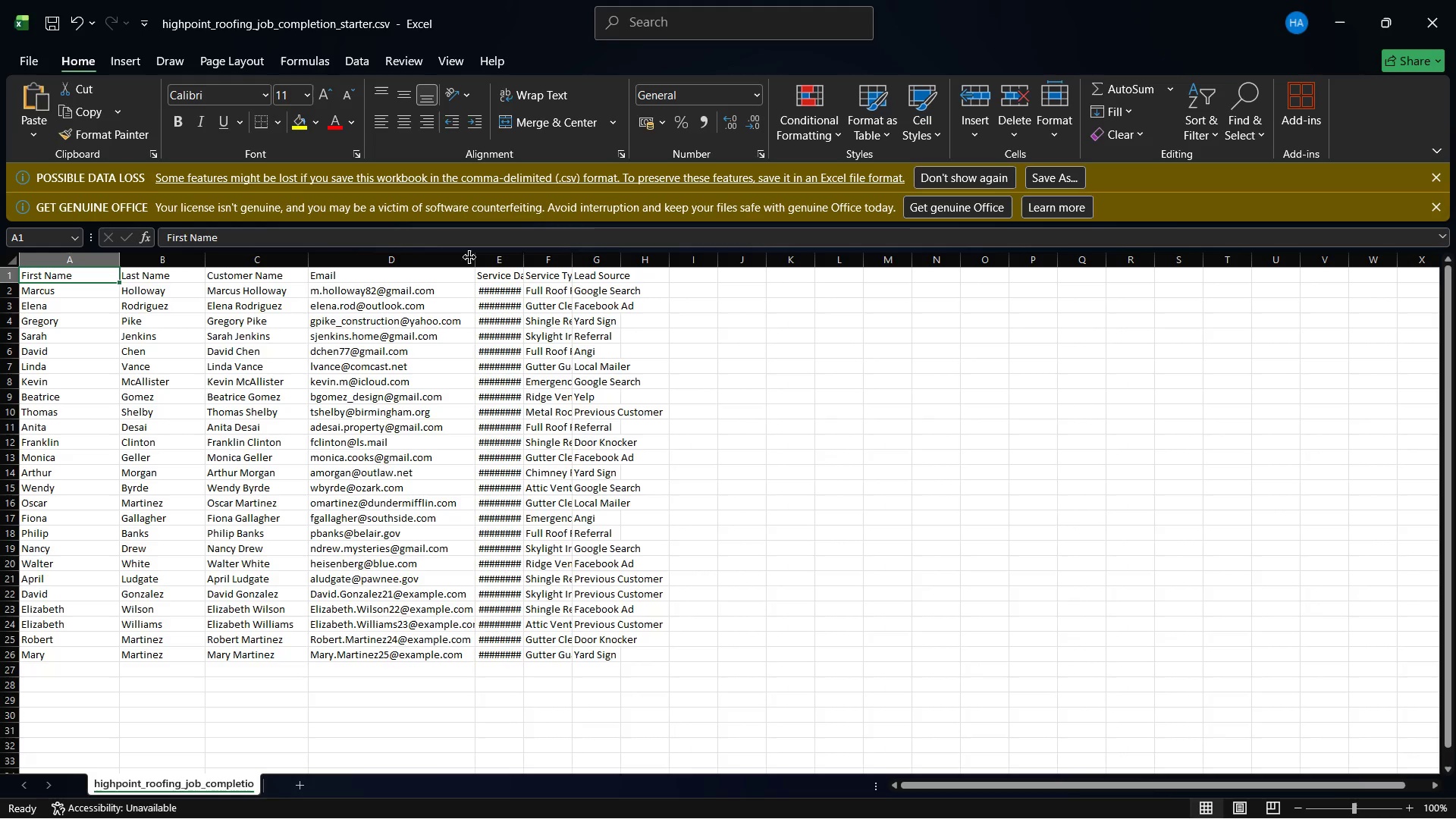 
left_click_drag(start_coordinate=[469, 257], to_coordinate=[505, 256])
 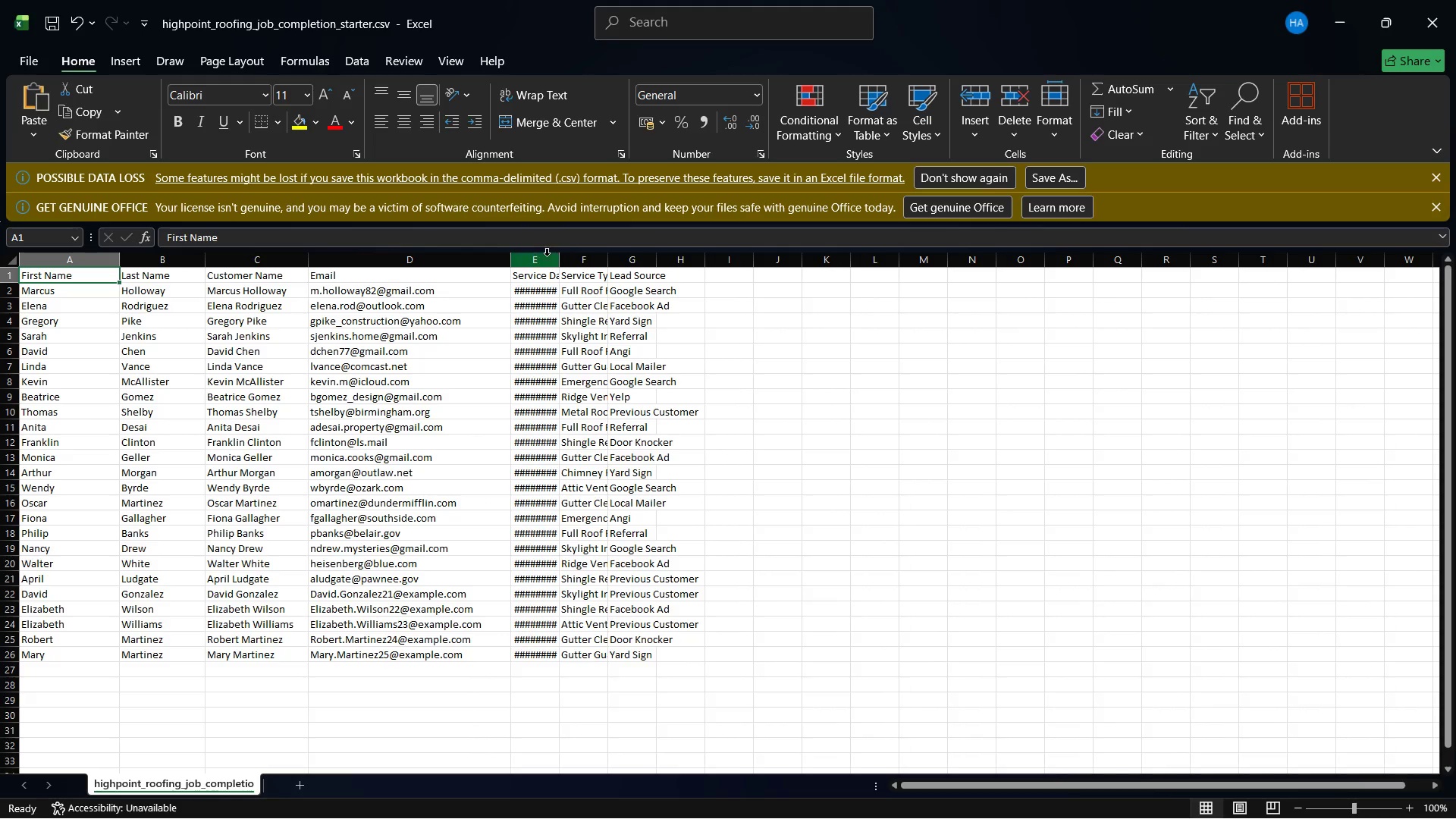 
left_click_drag(start_coordinate=[547, 256], to_coordinate=[560, 256])
 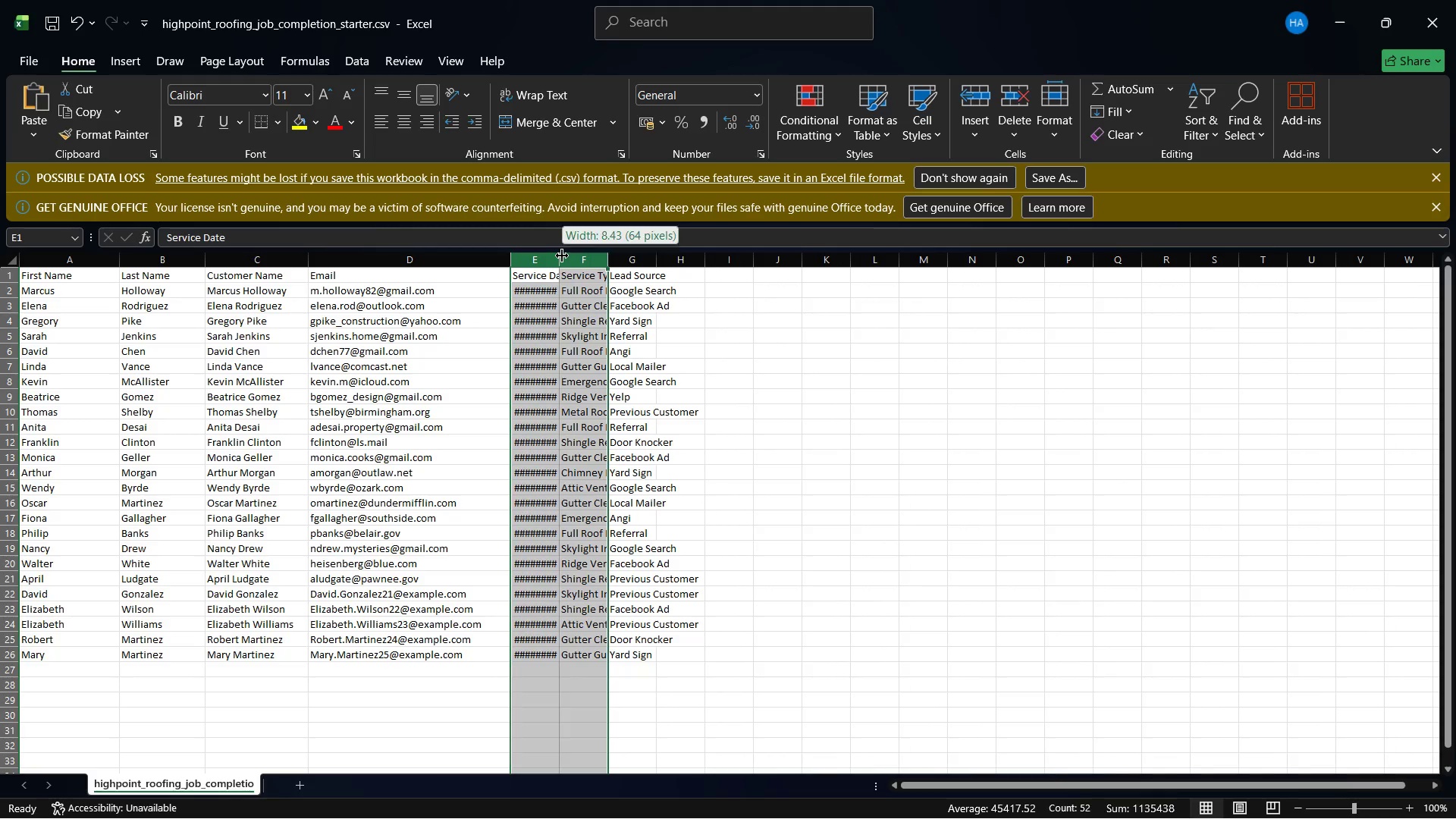 
left_click([562, 256])
 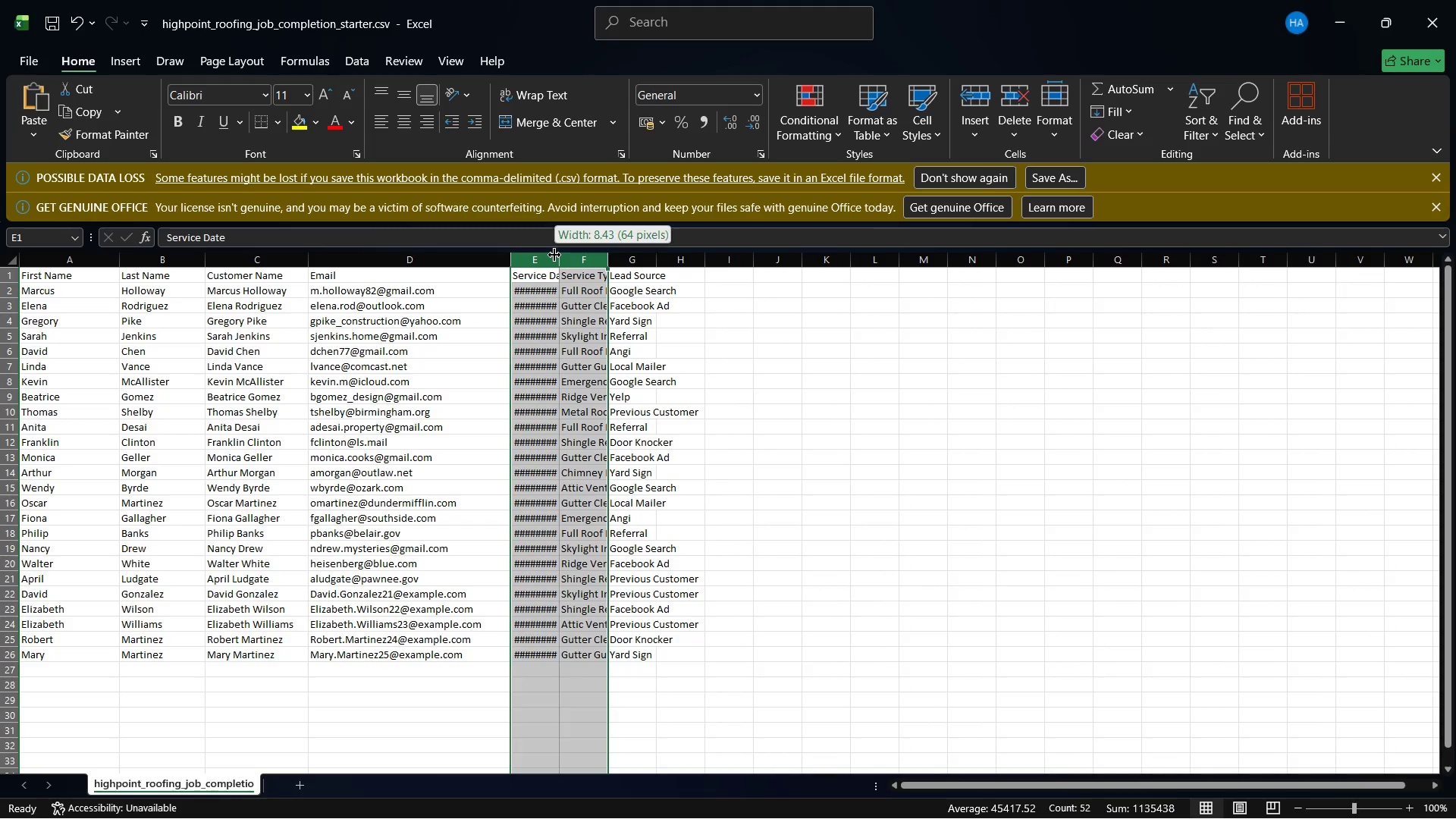 
left_click([554, 255])
 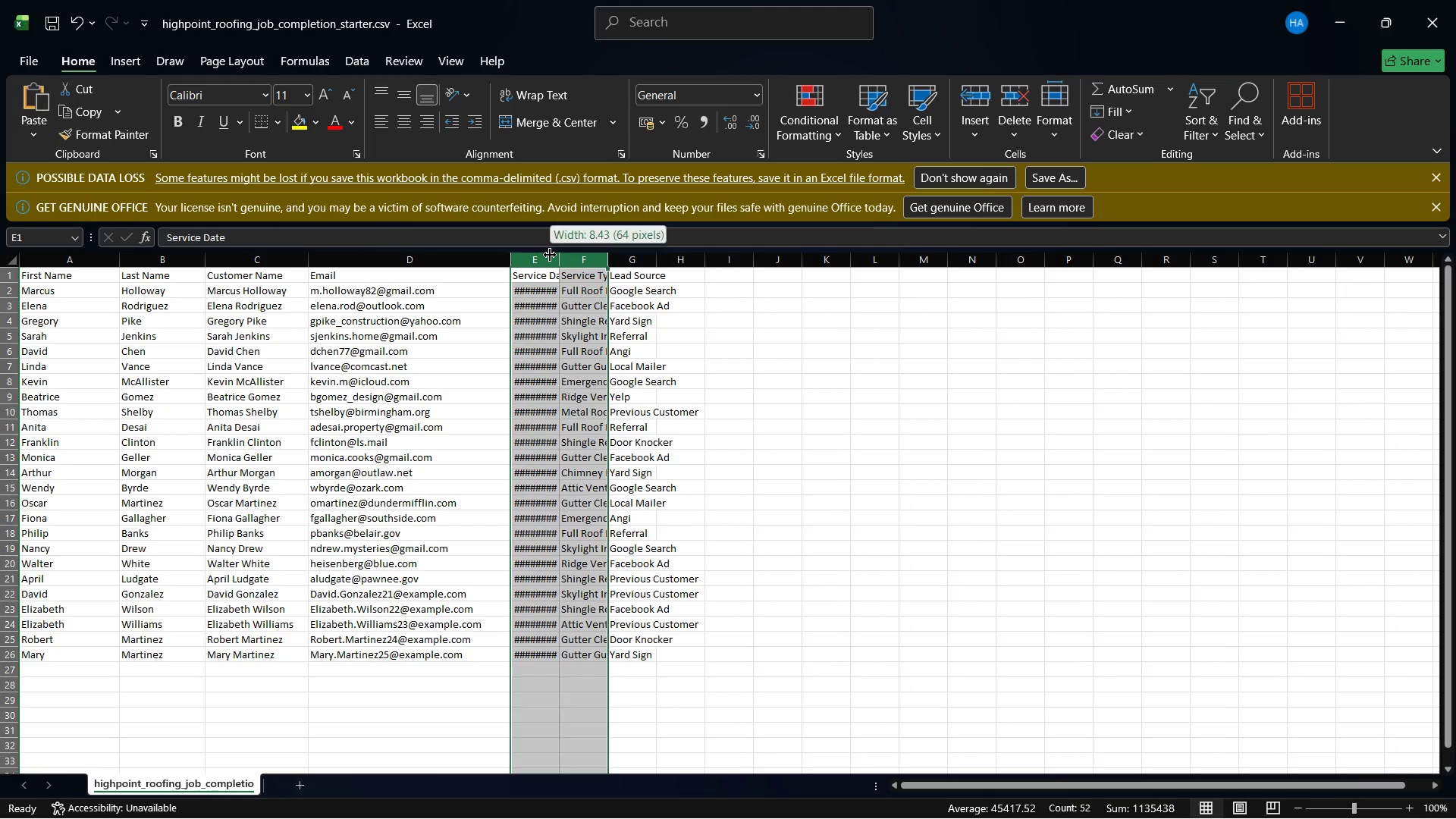 
left_click([550, 255])
 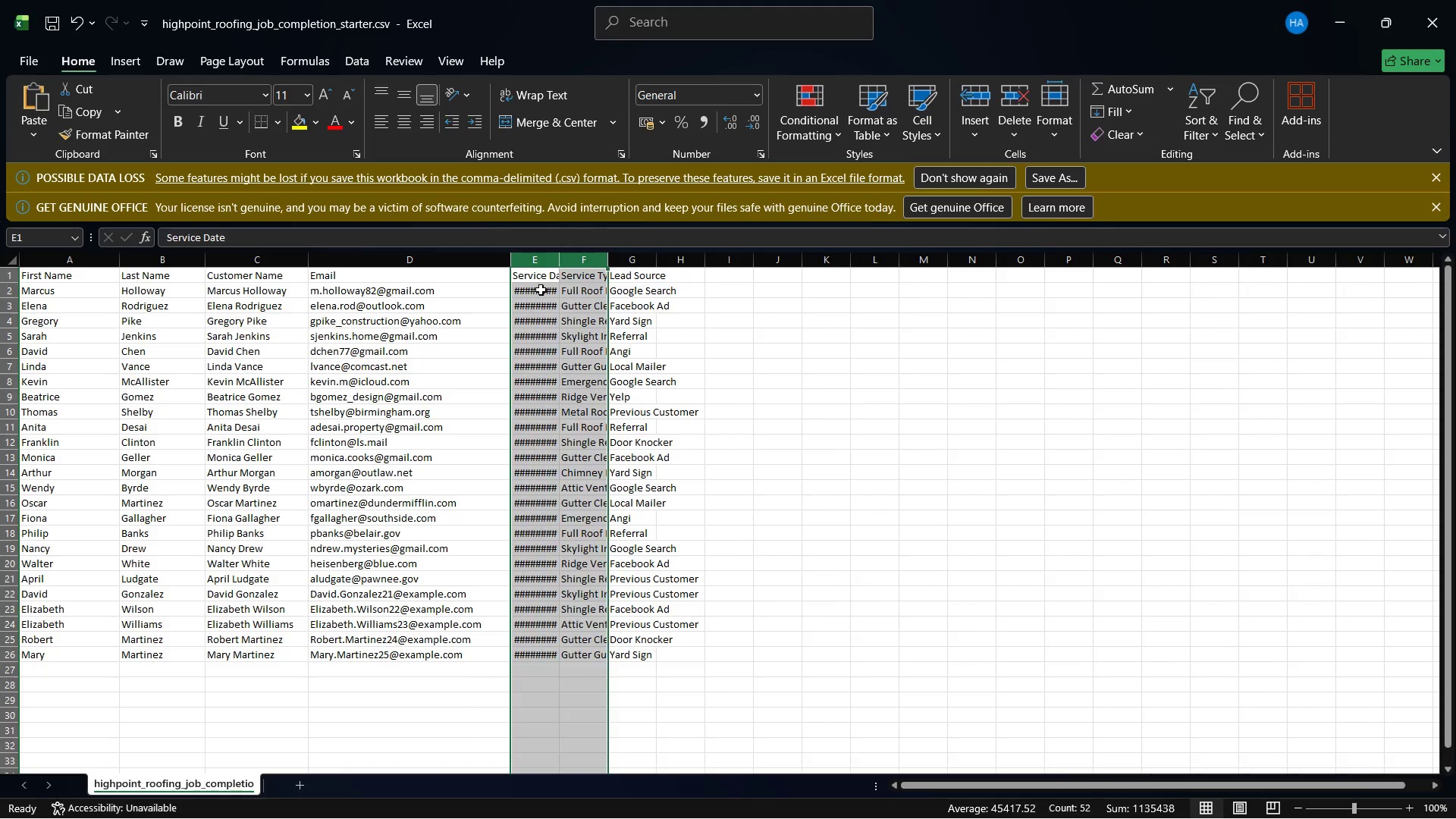 
left_click([541, 290])
 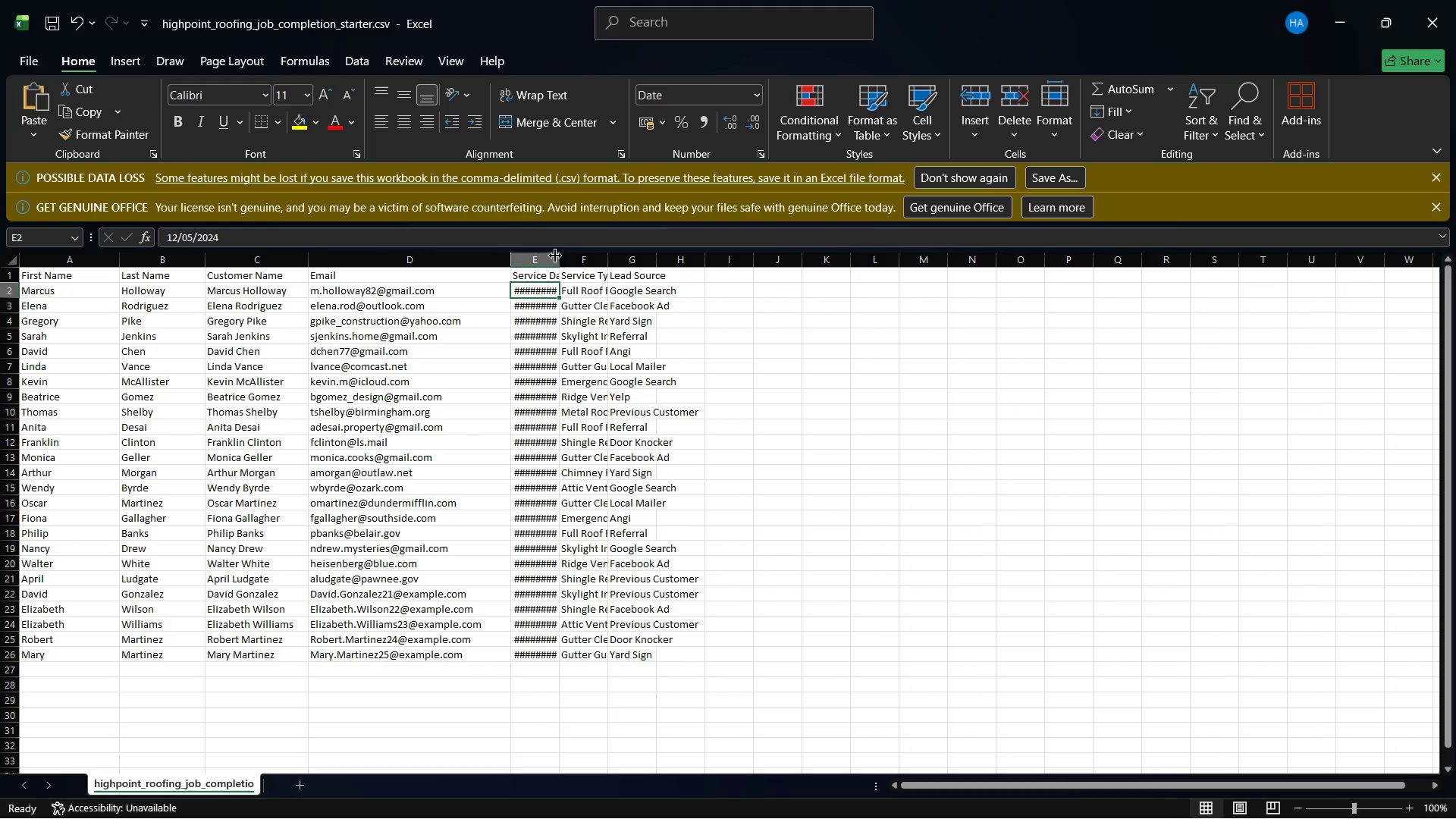 
left_click_drag(start_coordinate=[555, 254], to_coordinate=[614, 265])
 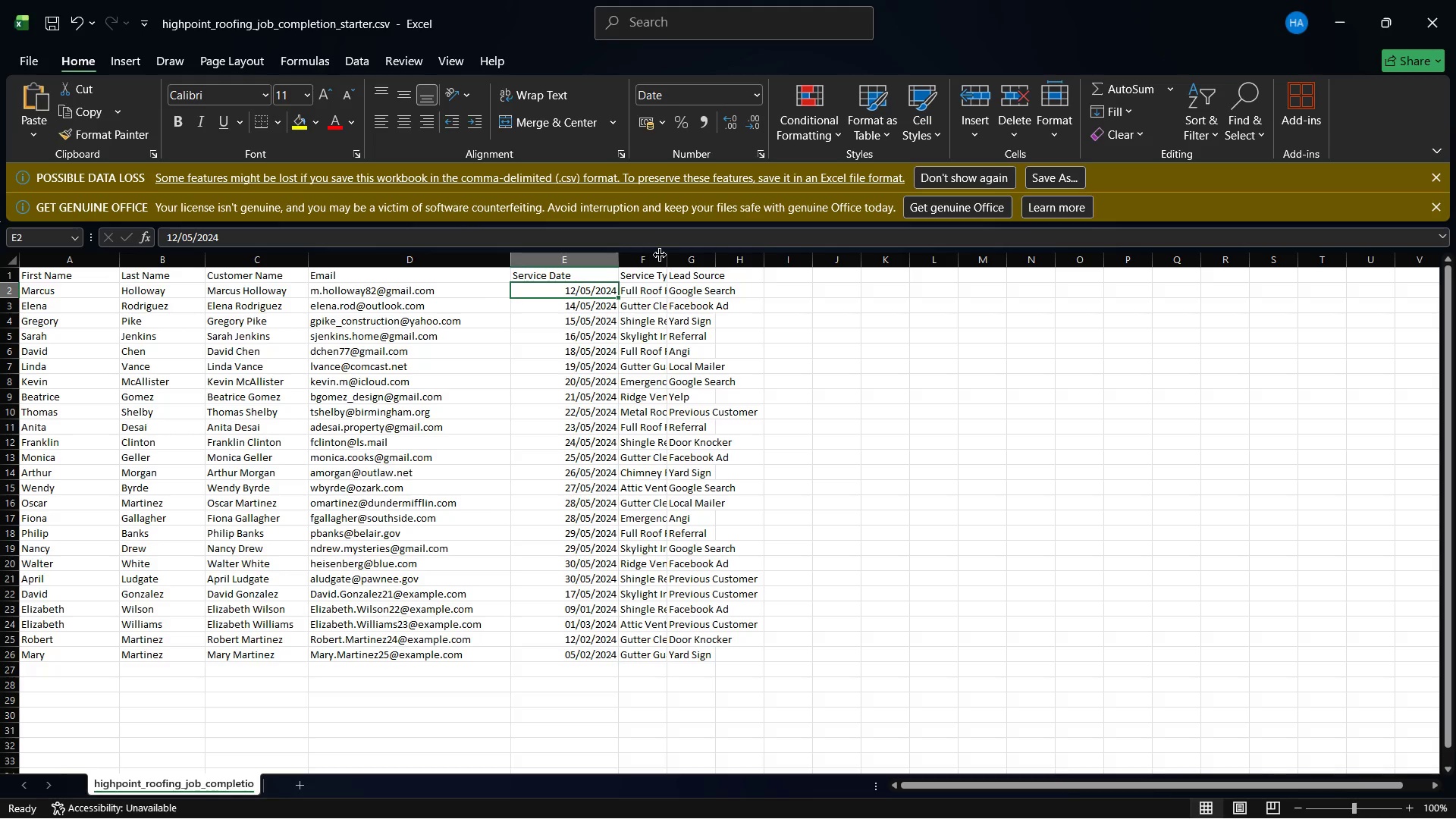 
left_click_drag(start_coordinate=[658, 262], to_coordinate=[702, 265])
 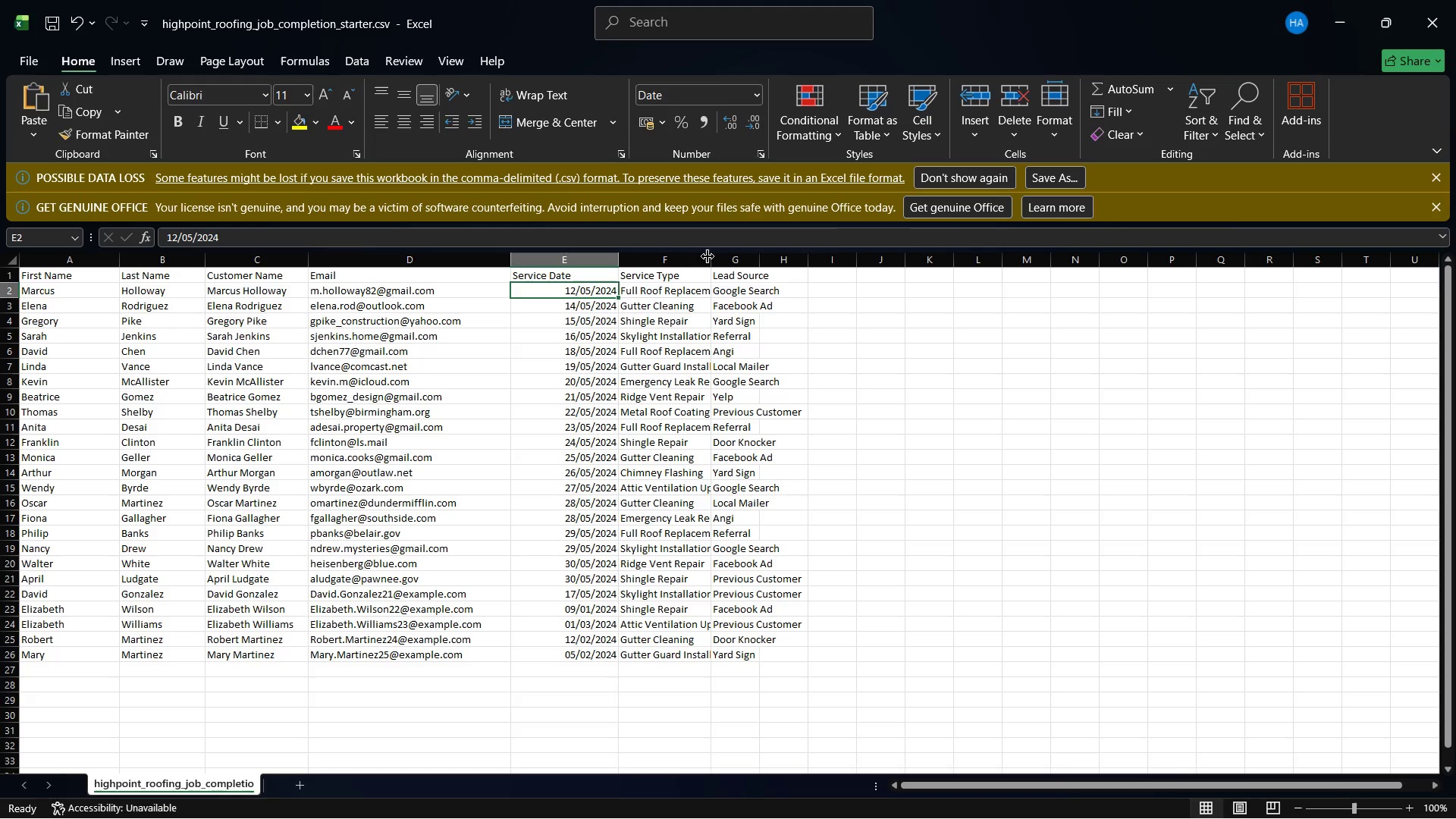 
left_click_drag(start_coordinate=[708, 256], to_coordinate=[751, 261])
 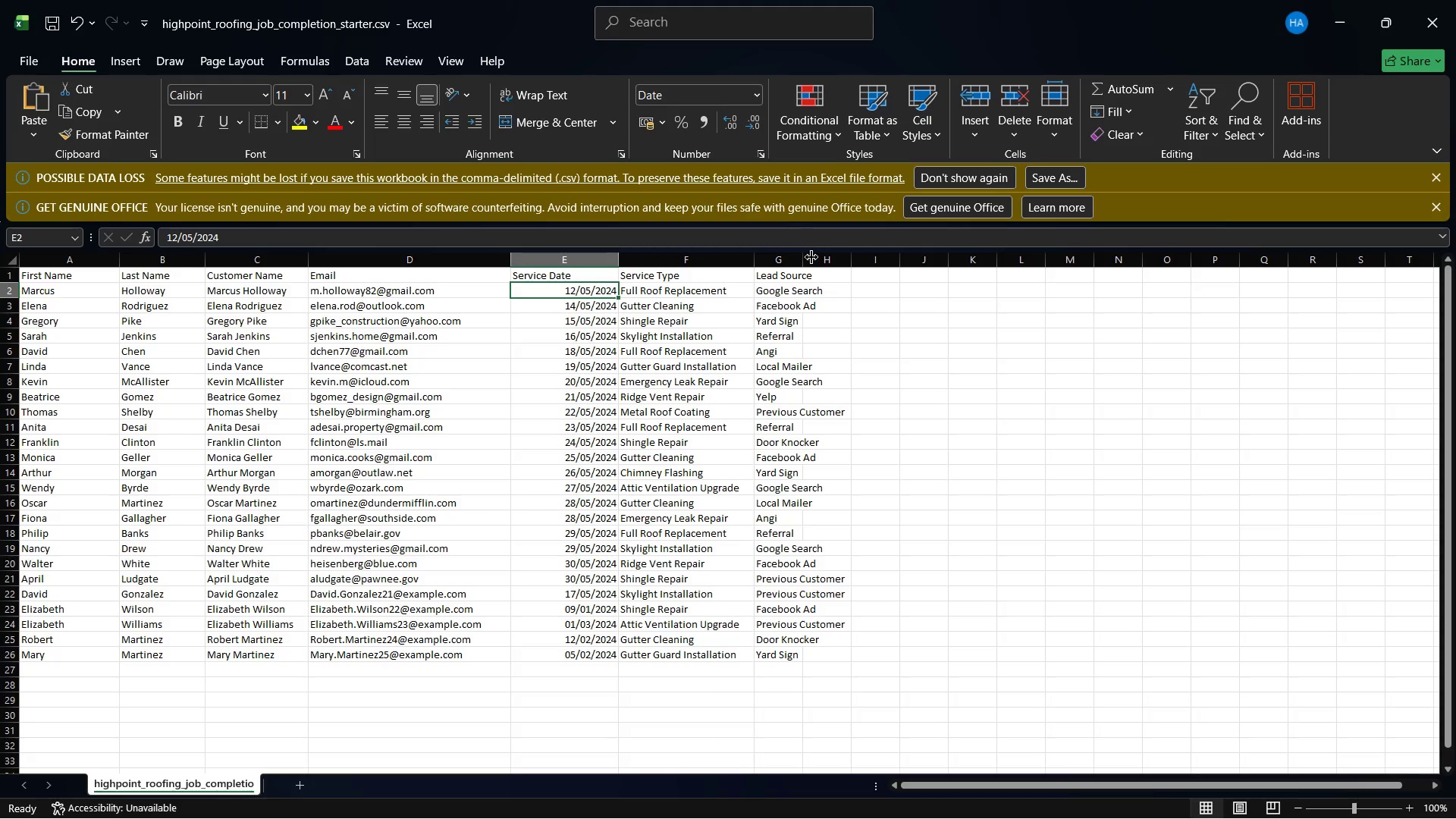 
left_click_drag(start_coordinate=[805, 255], to_coordinate=[901, 255])
 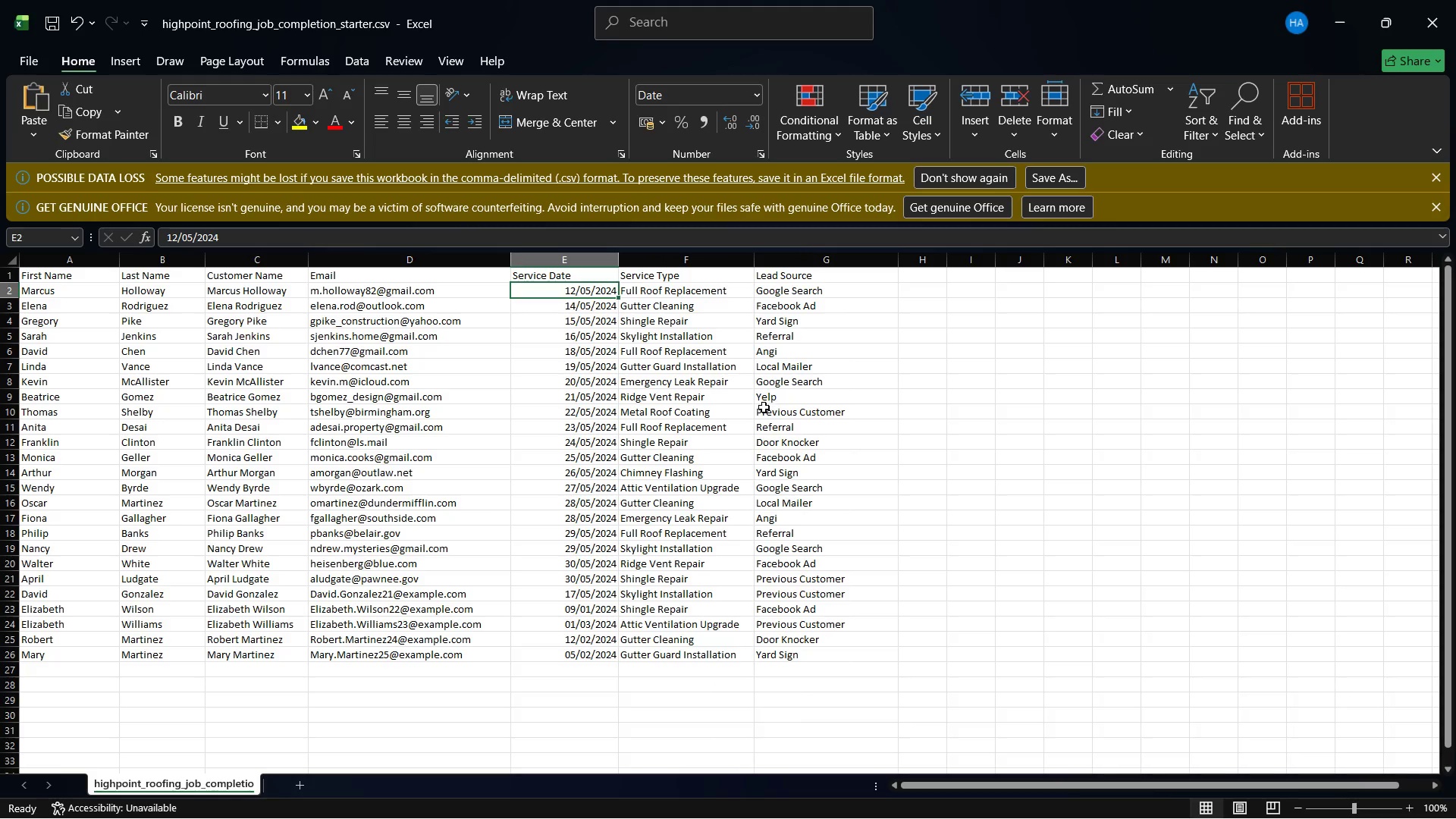 
left_click([764, 407])
 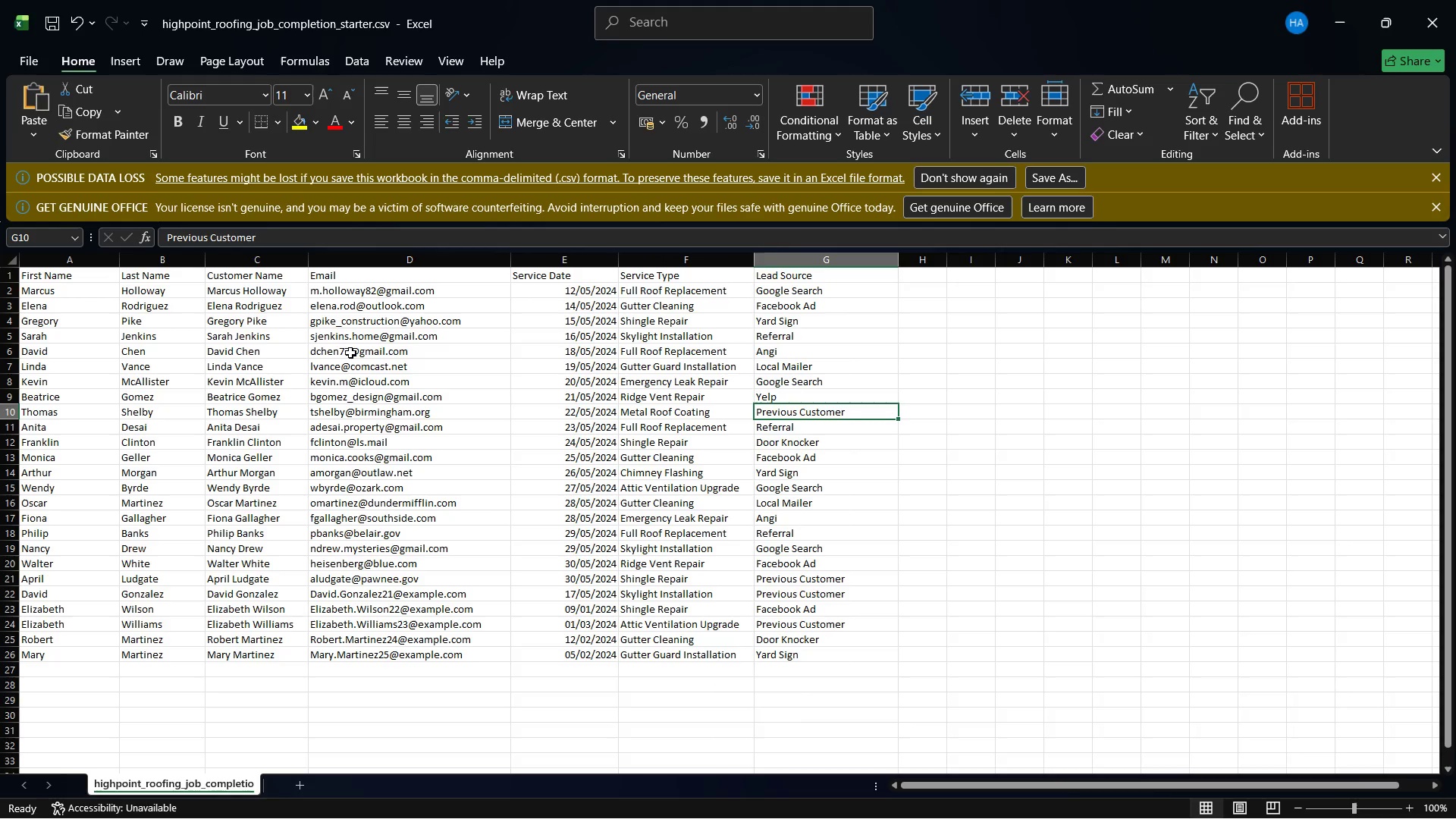 
scroll: coordinate [350, 353], scroll_direction: up, amount: 4.0
 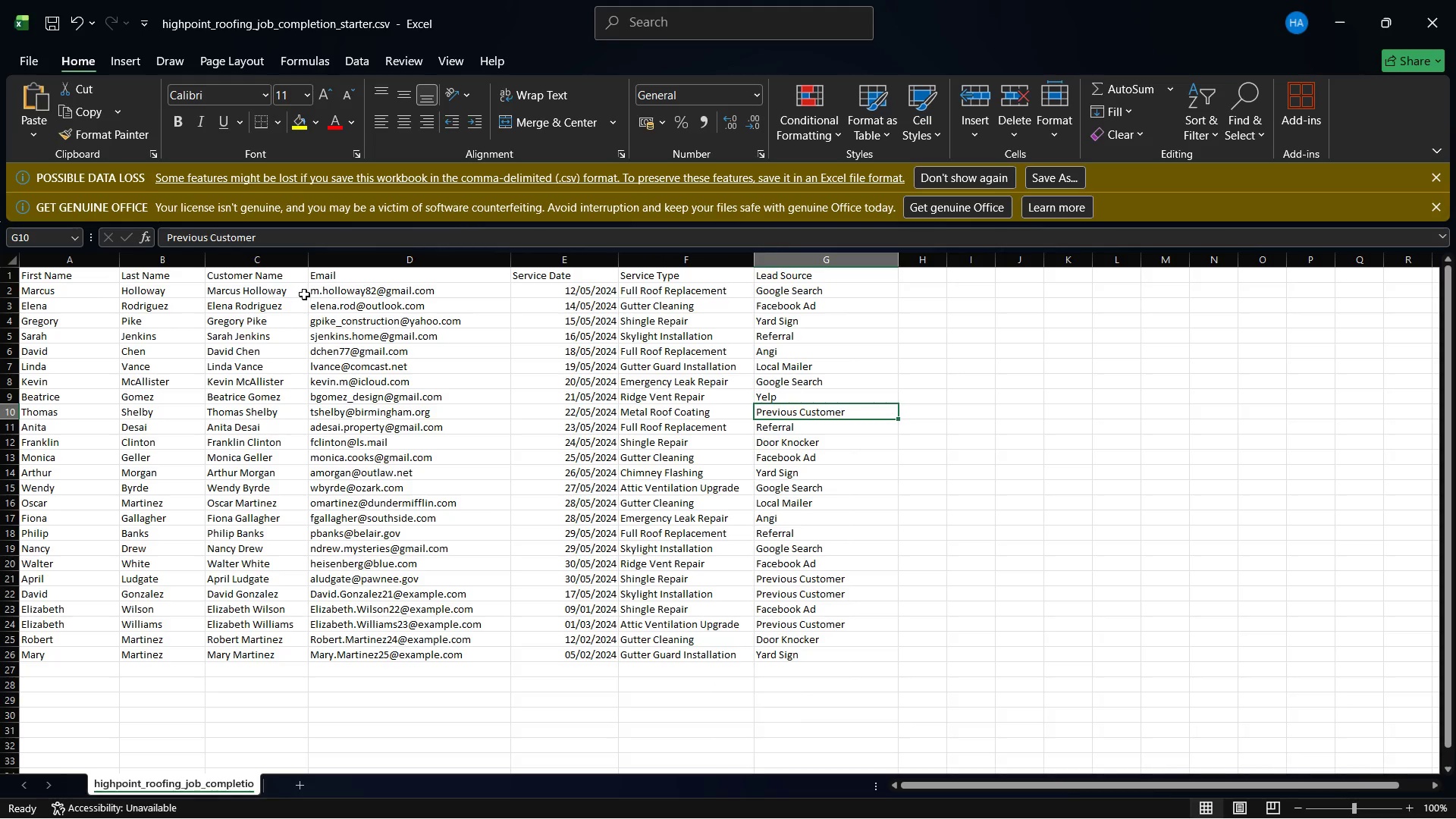 
left_click([278, 271])
 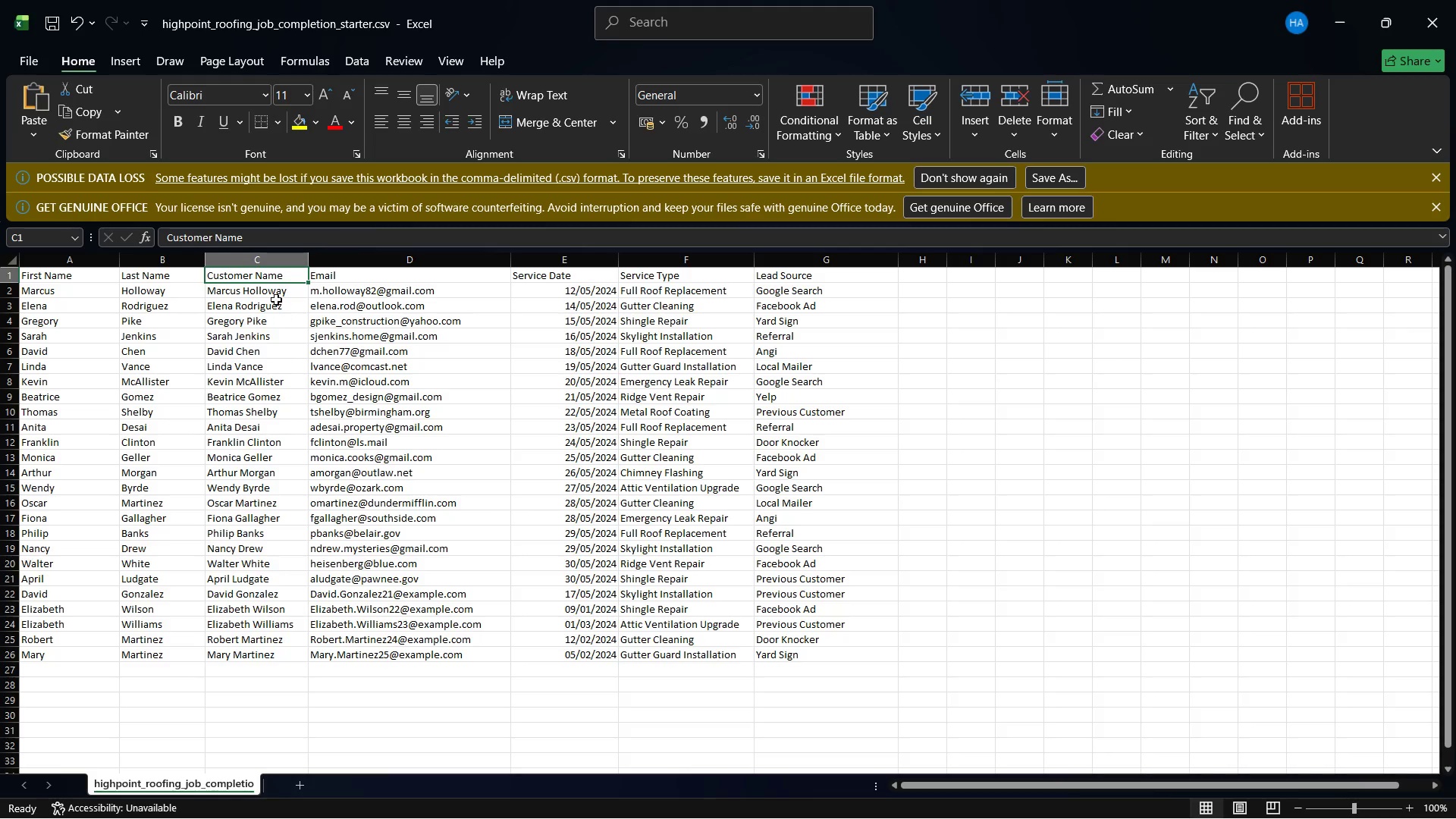 
right_click([265, 271])
 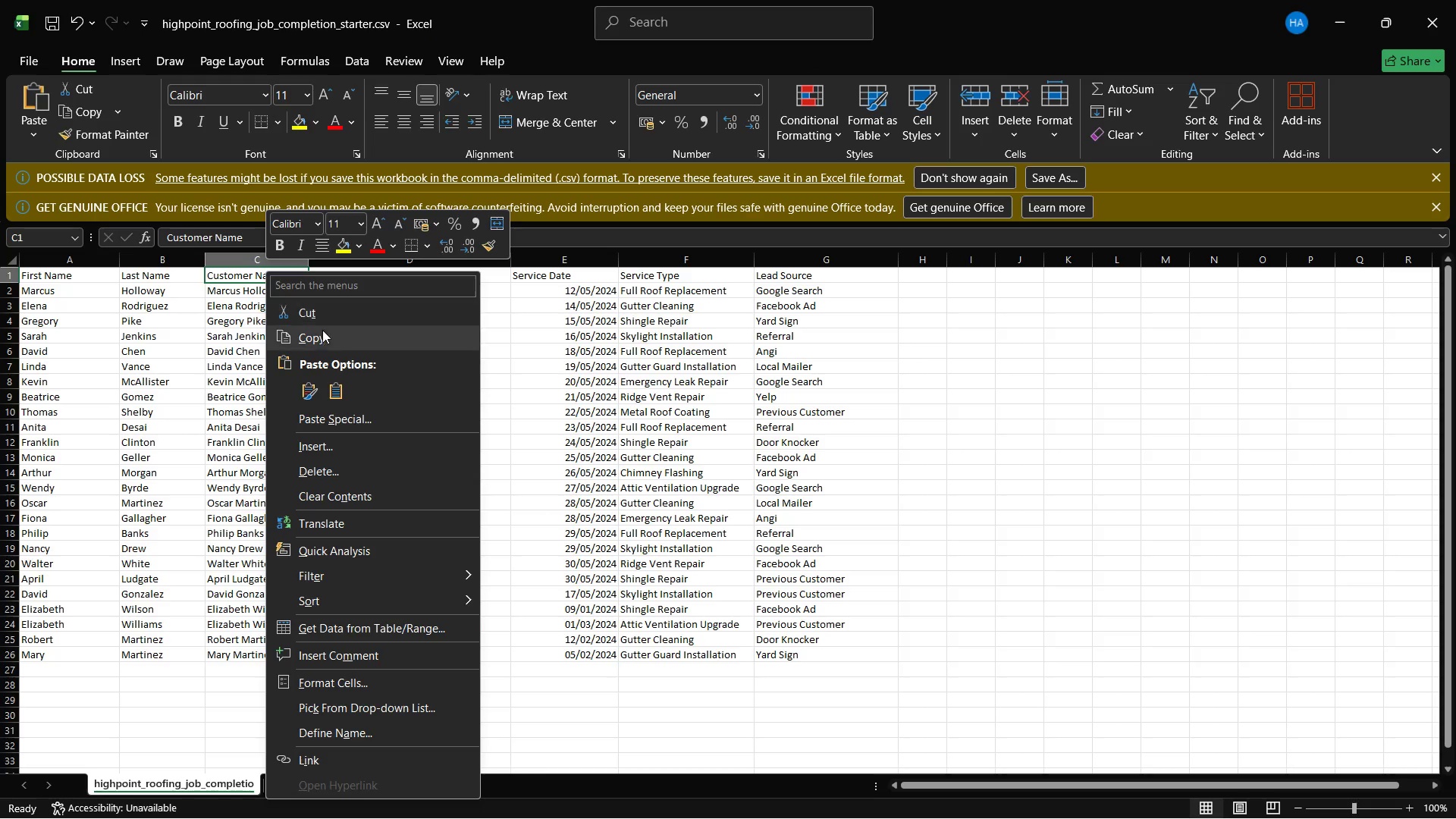 
left_click([323, 331])
 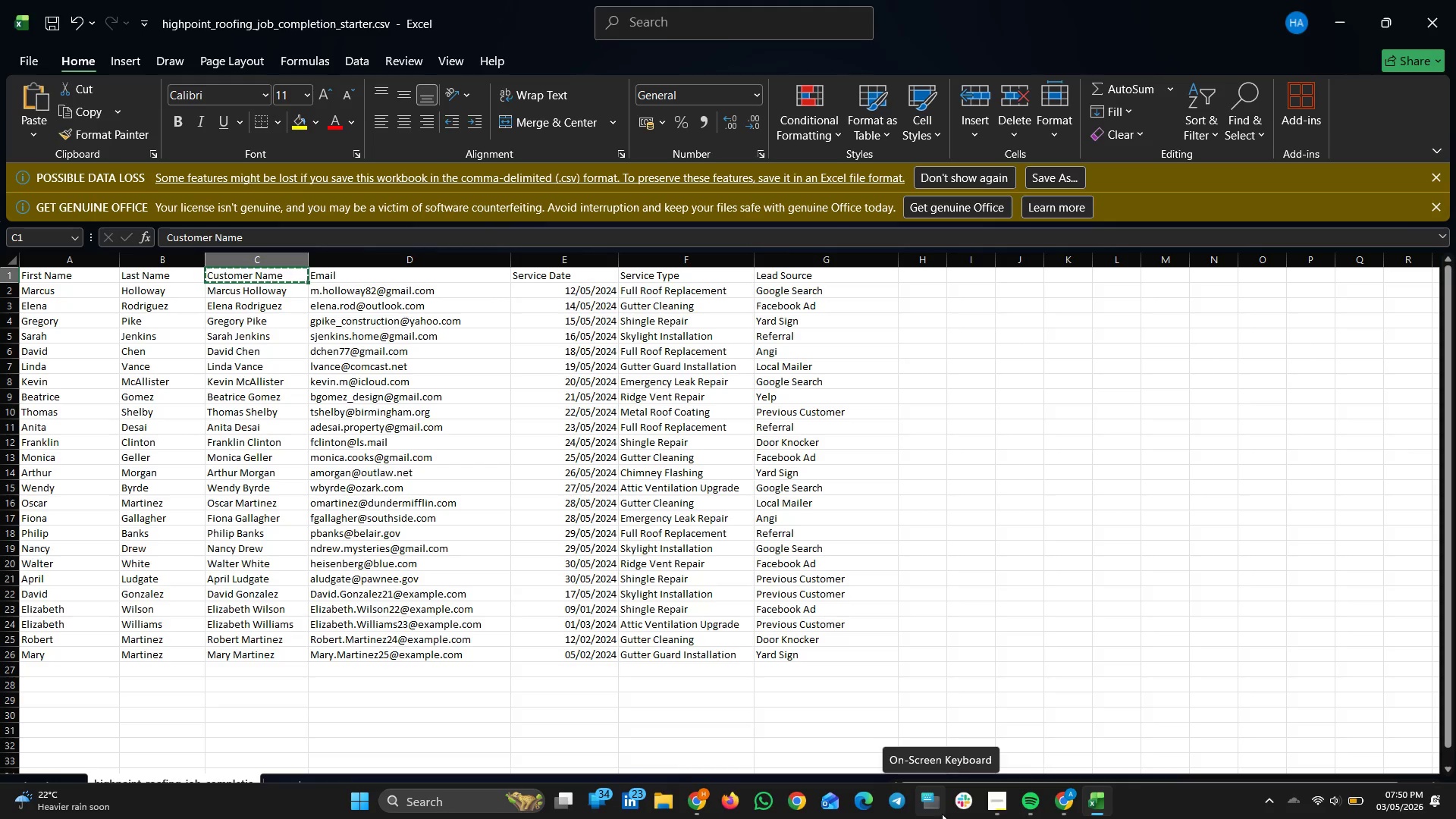 
wait(8.69)
 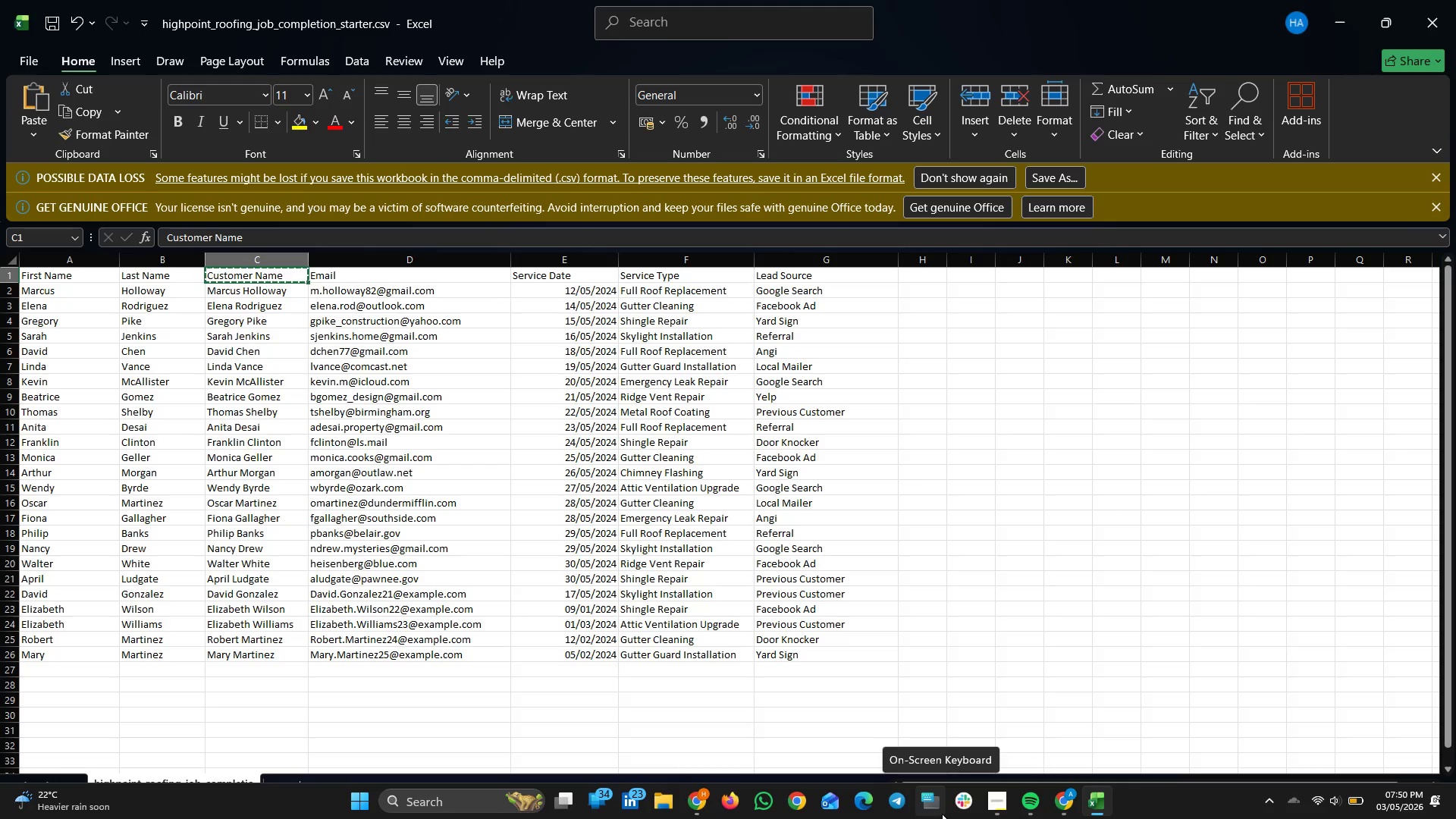 
left_click([1071, 803])
 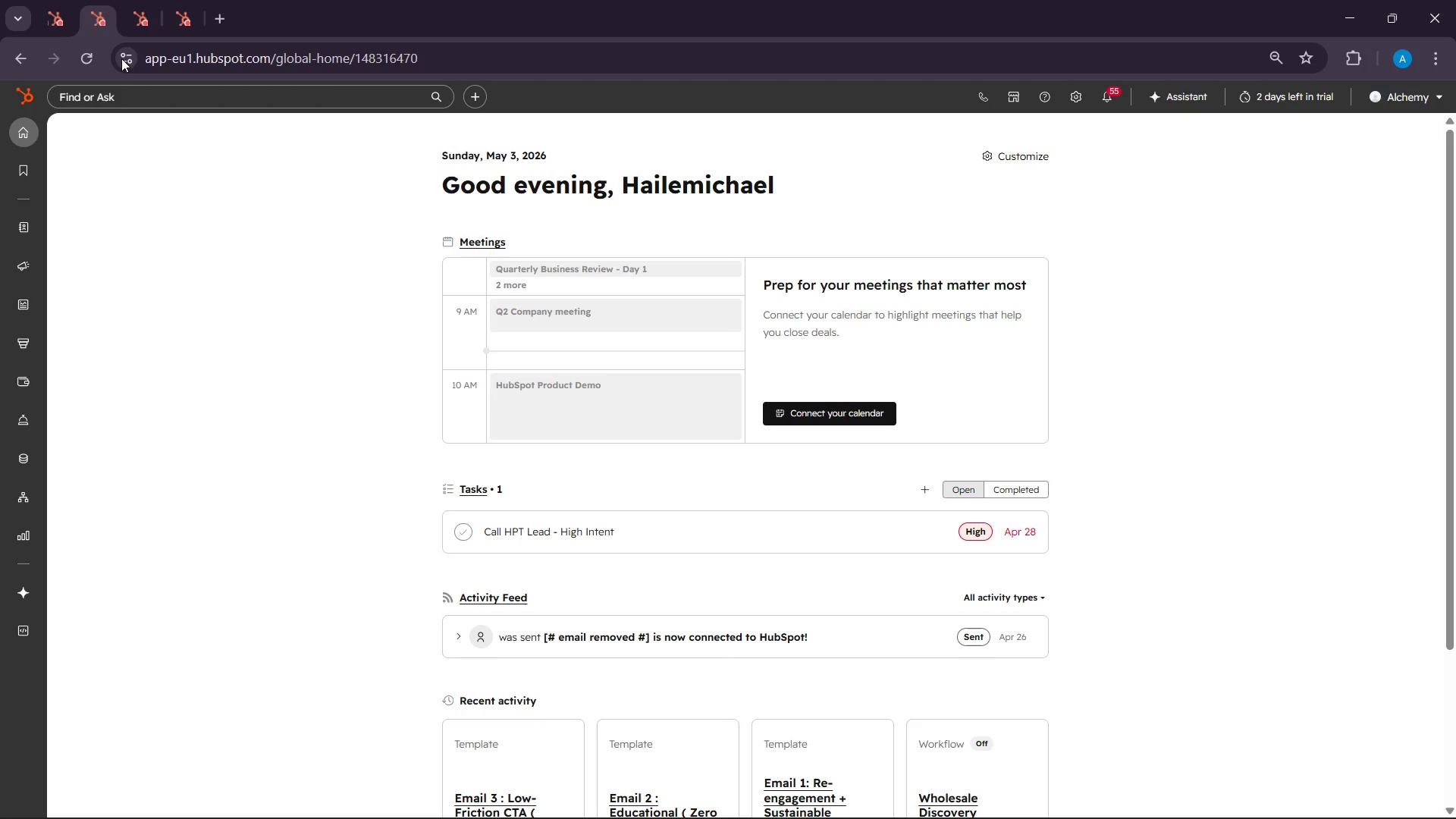 
left_click([64, 0])
 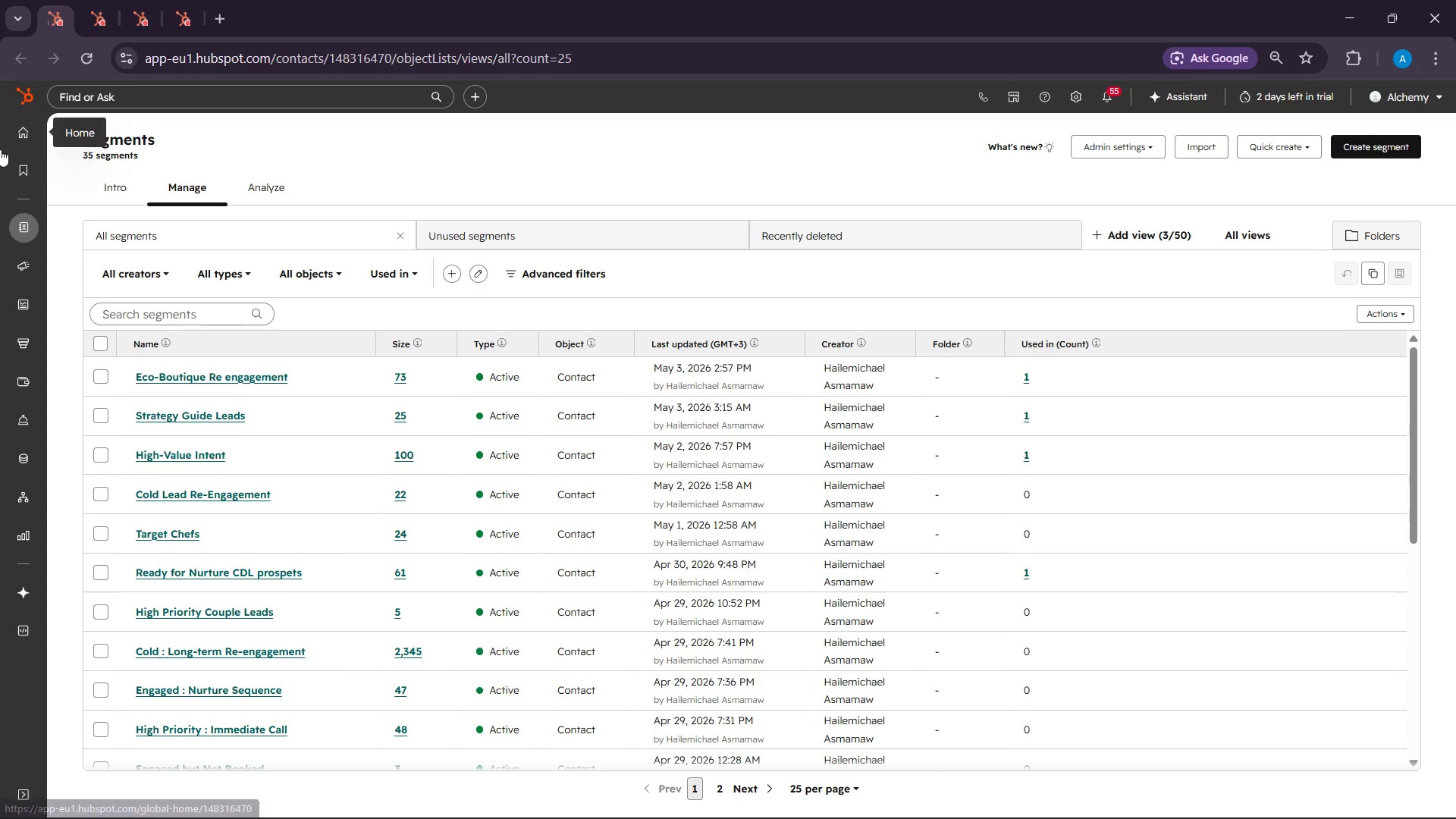 
left_click([26, 88])
 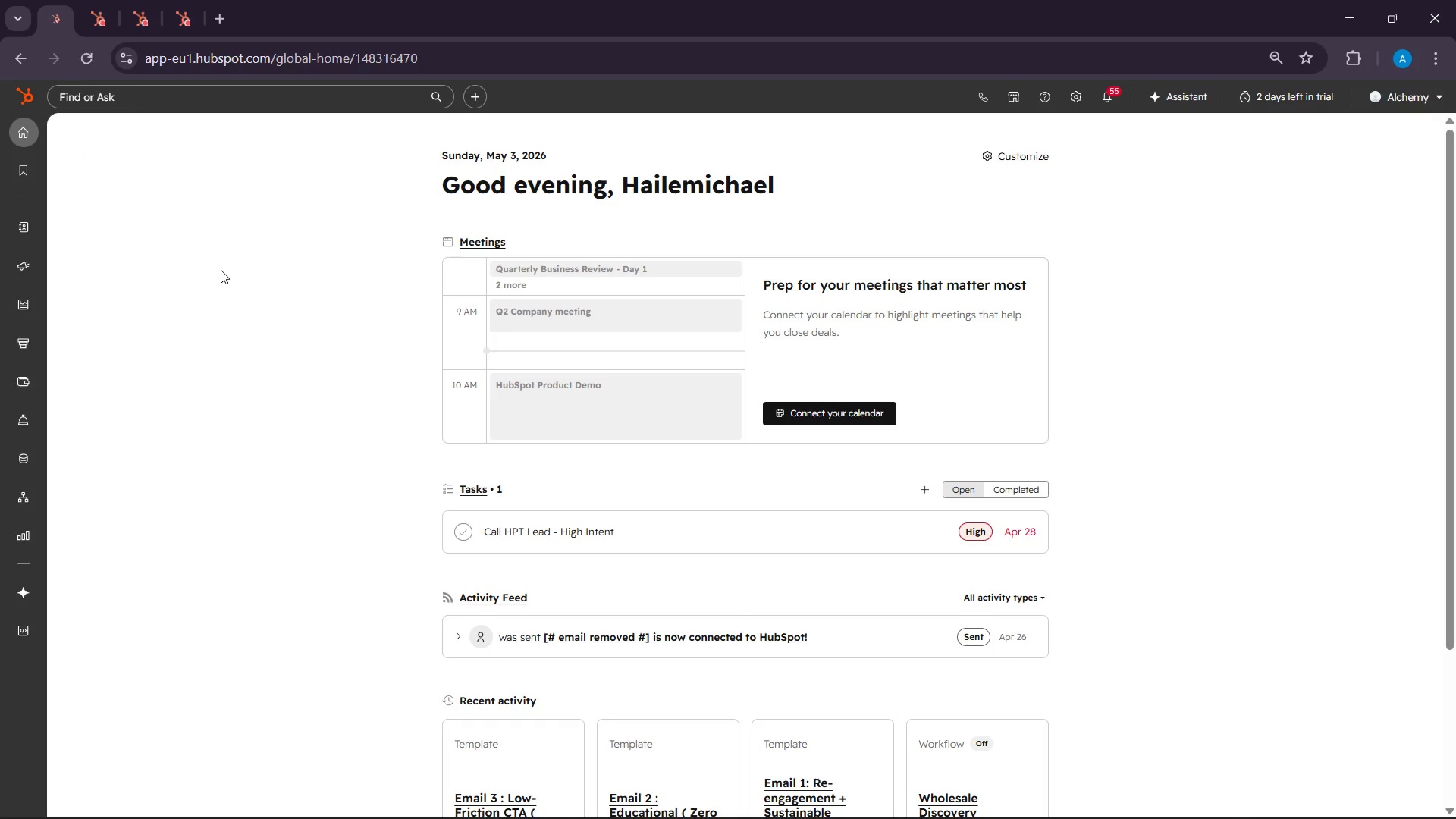 
wait(9.17)
 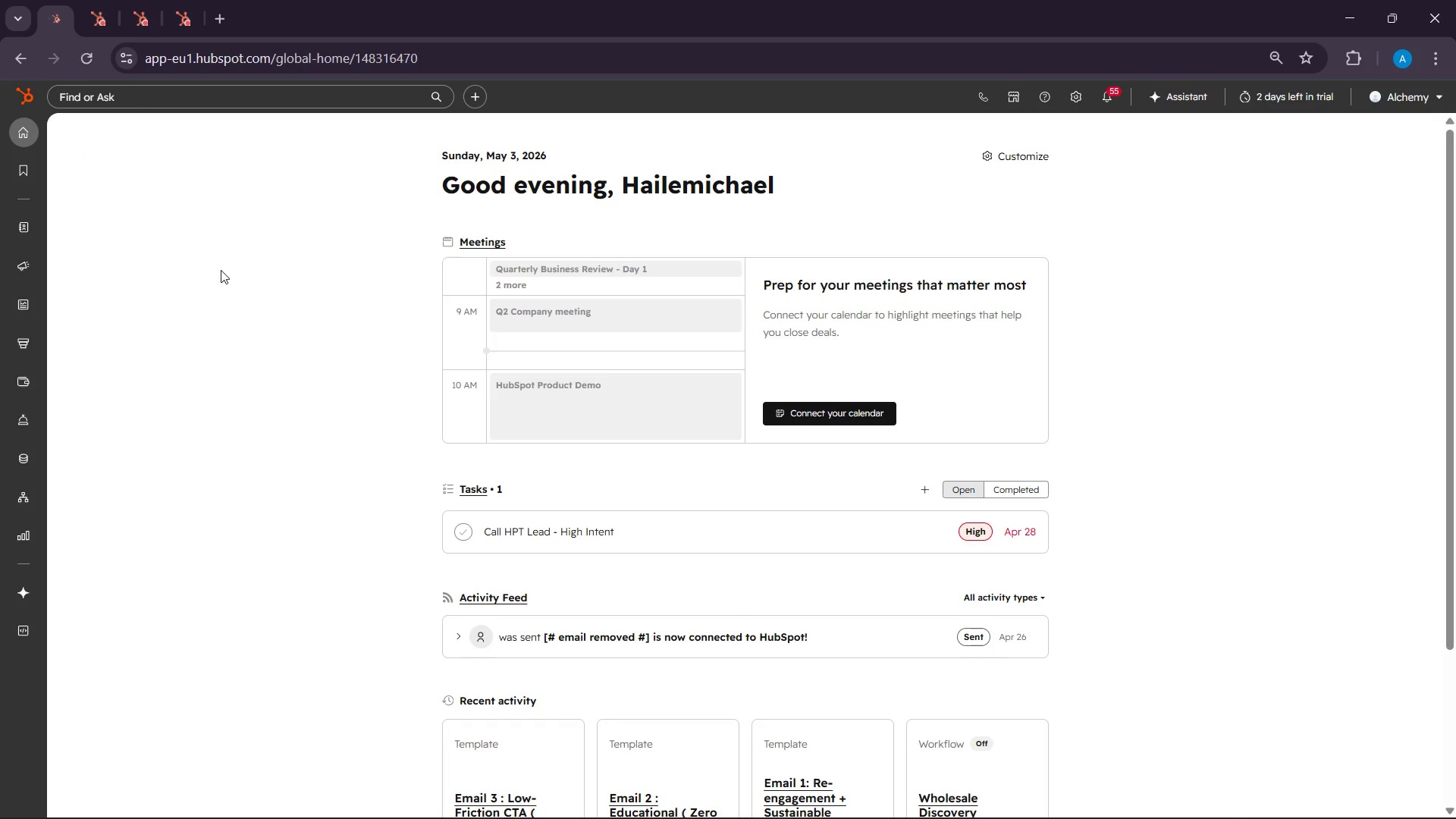 
left_click([1084, 101])
 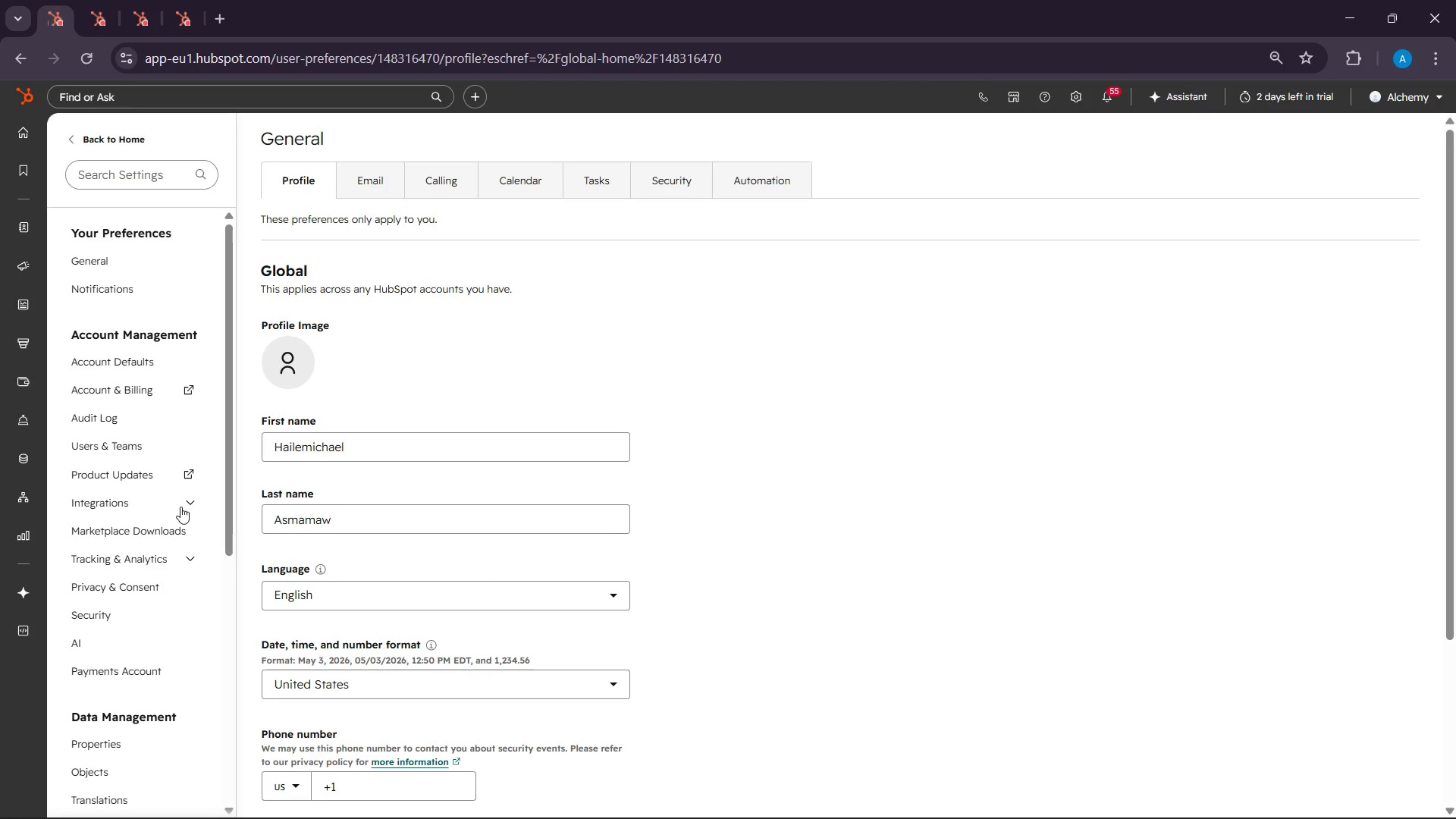 
left_click([99, 751])
 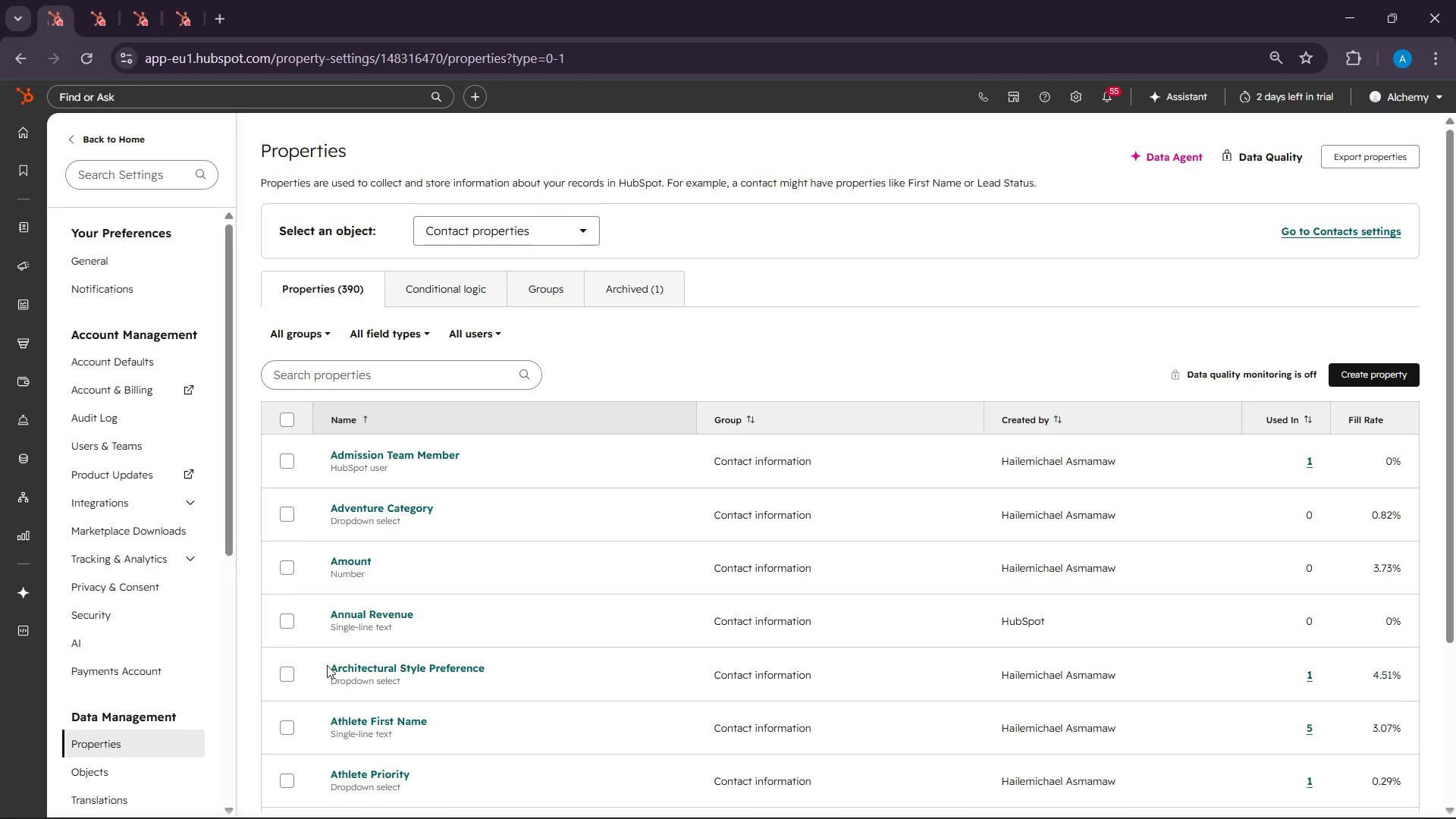 
wait(12.41)
 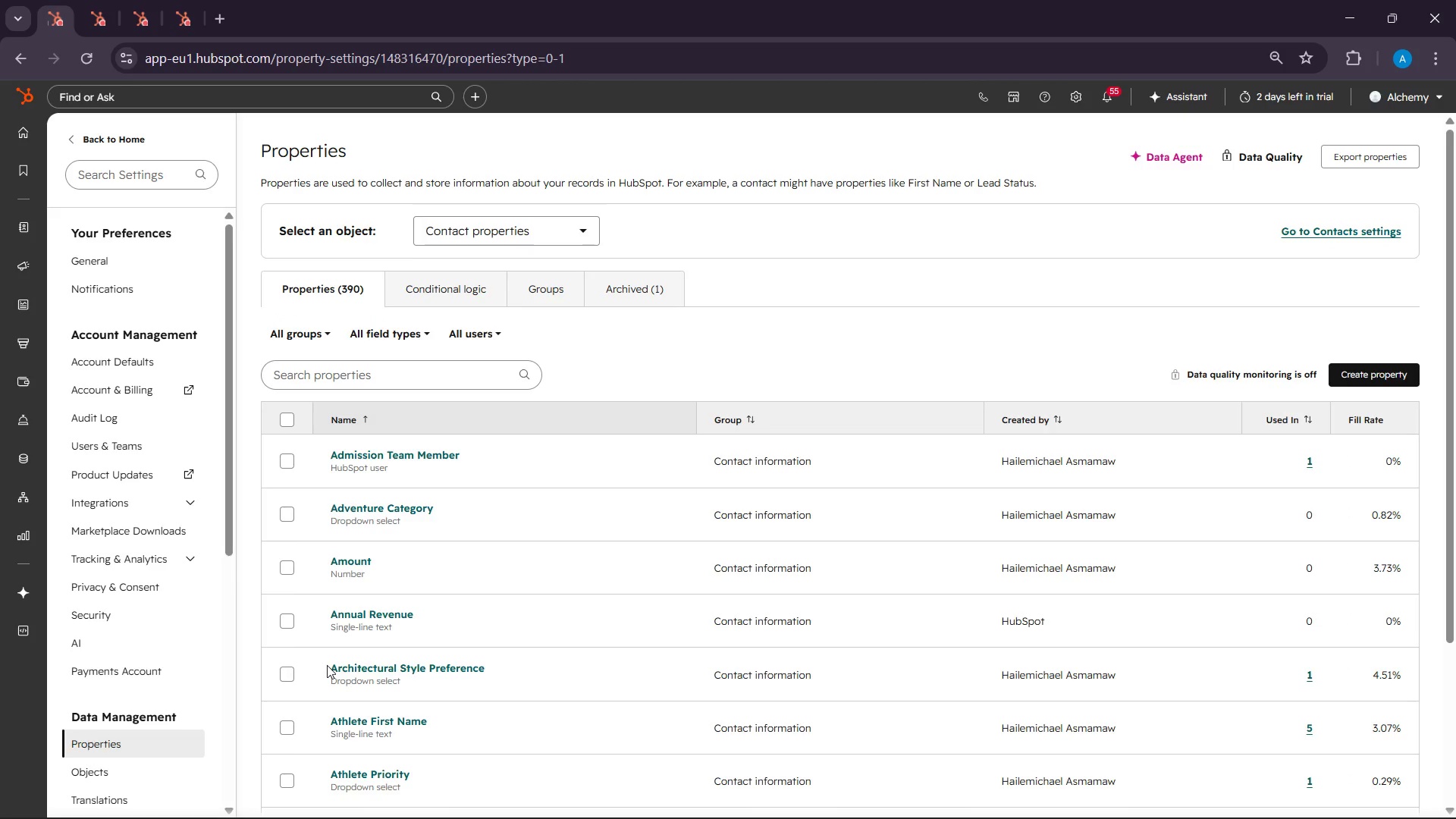 
left_click([1392, 375])
 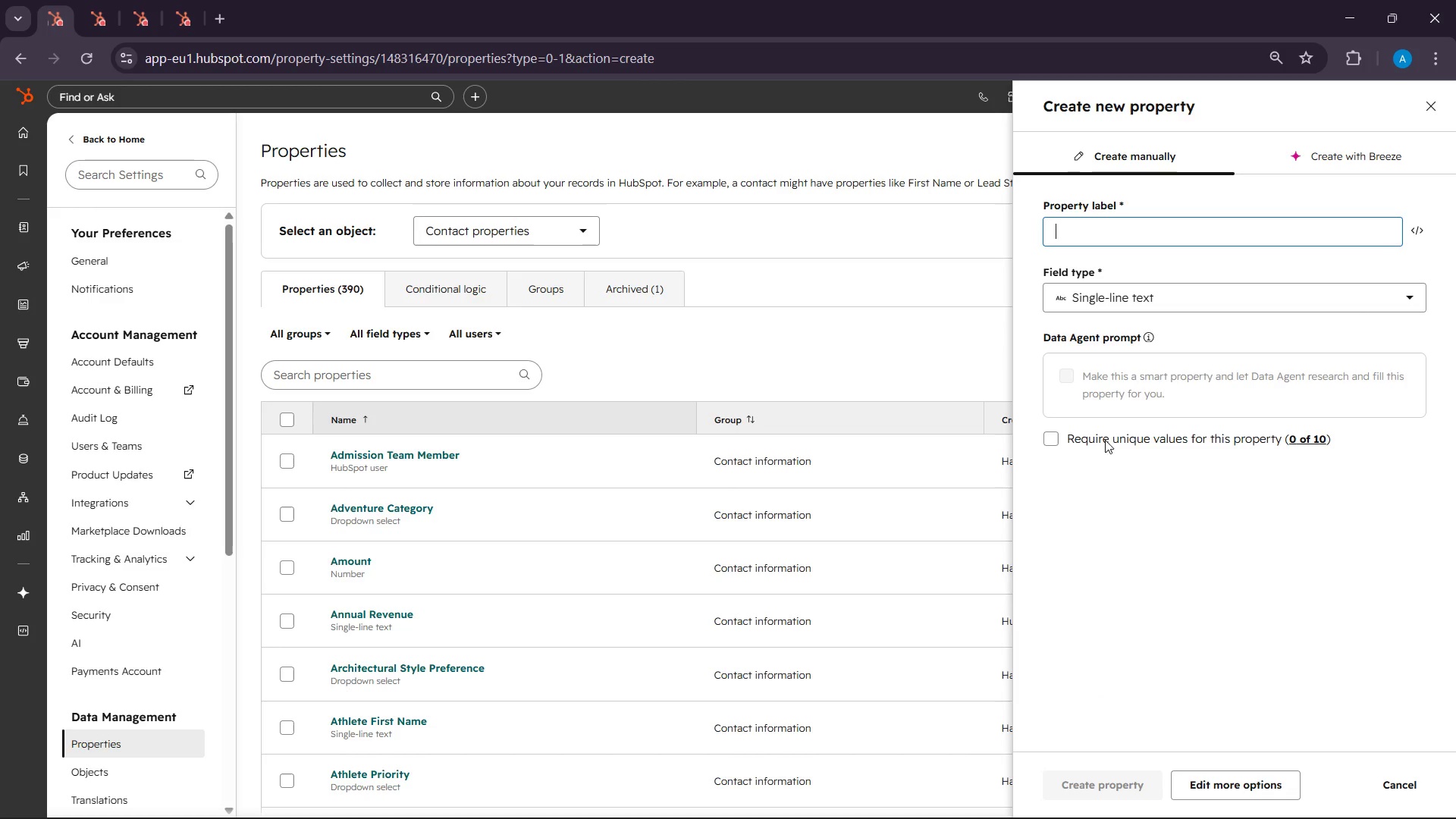 
right_click([1078, 242])
 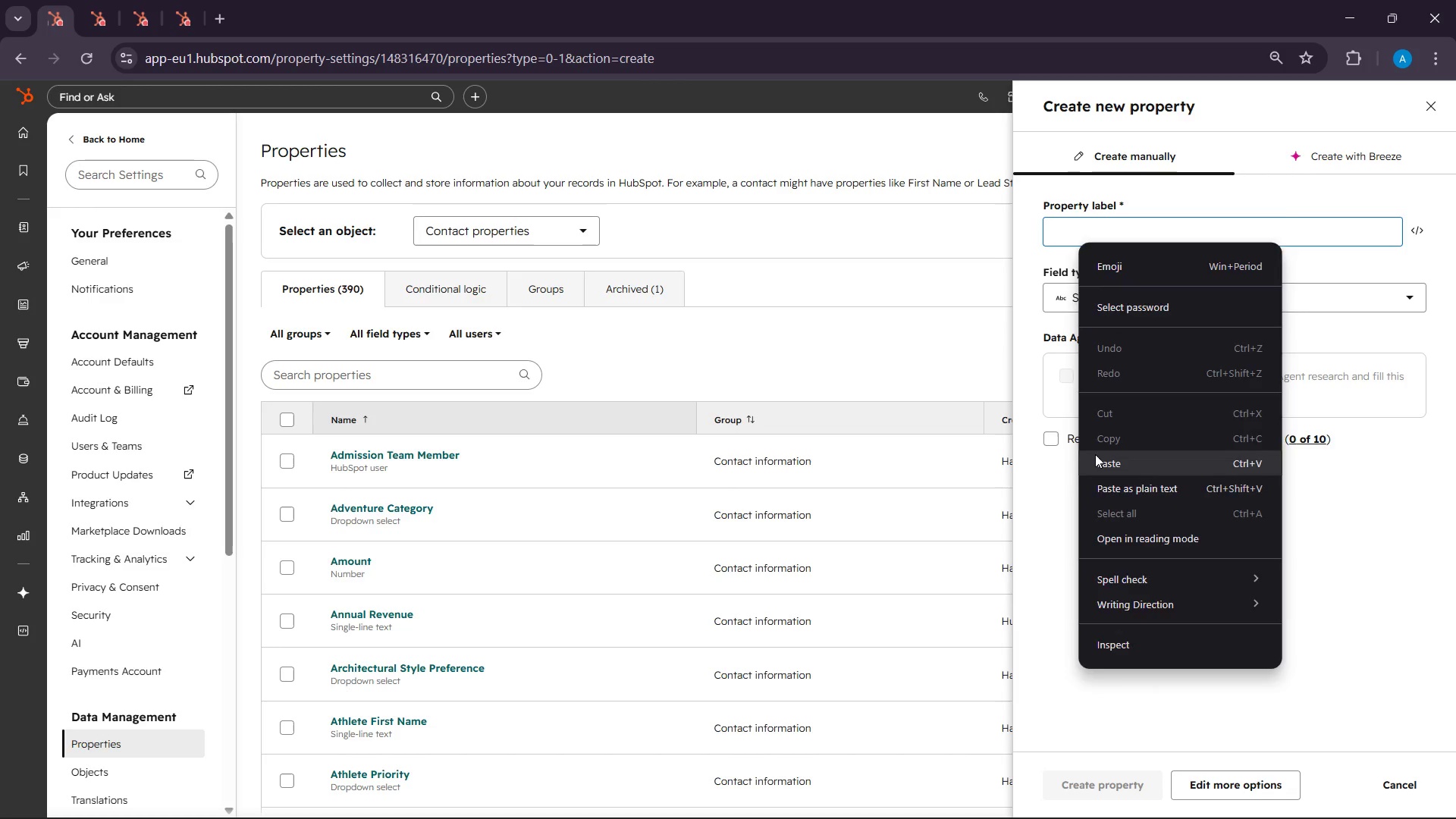 
left_click([1096, 454])
 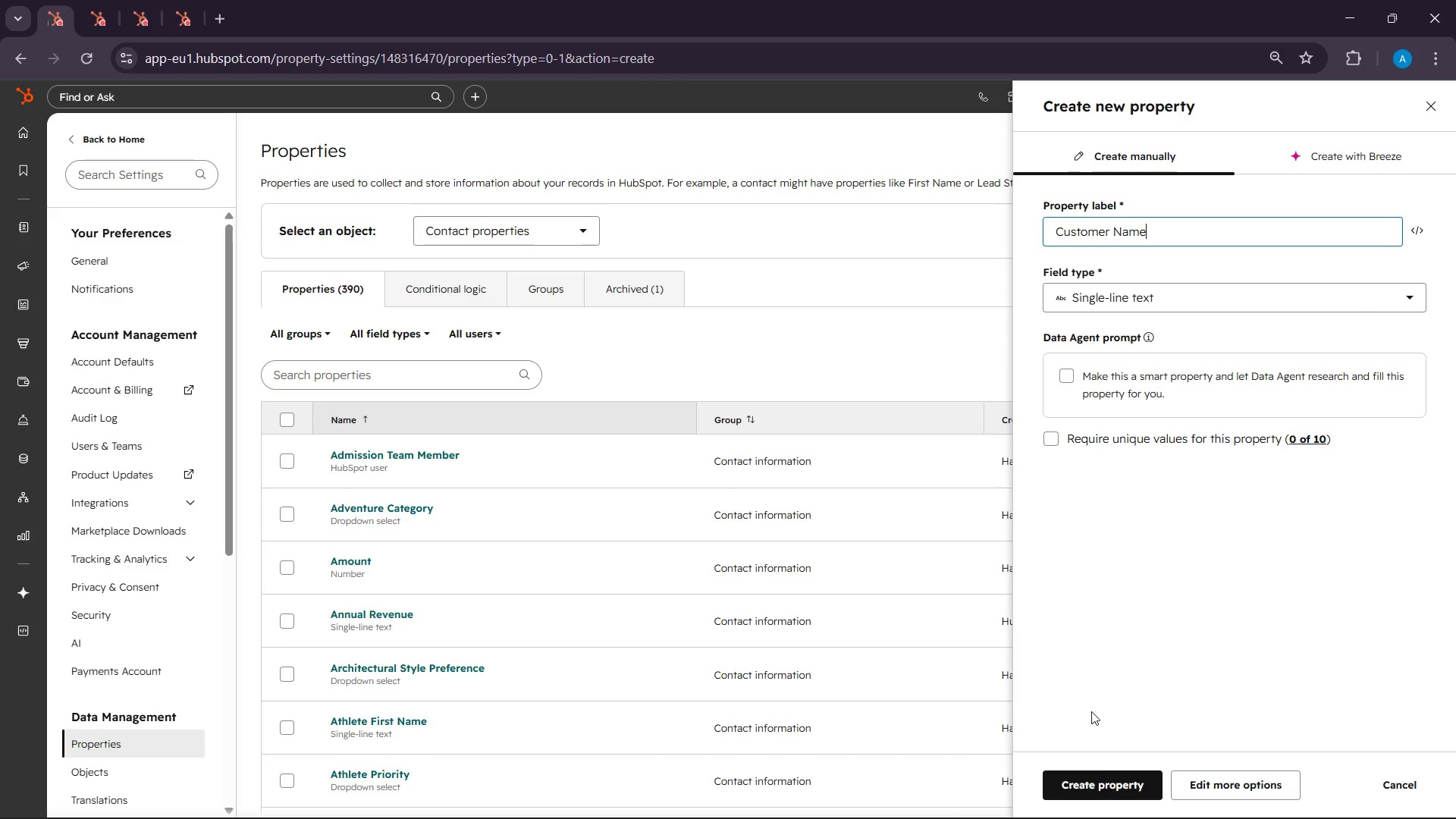 
left_click([1090, 783])
 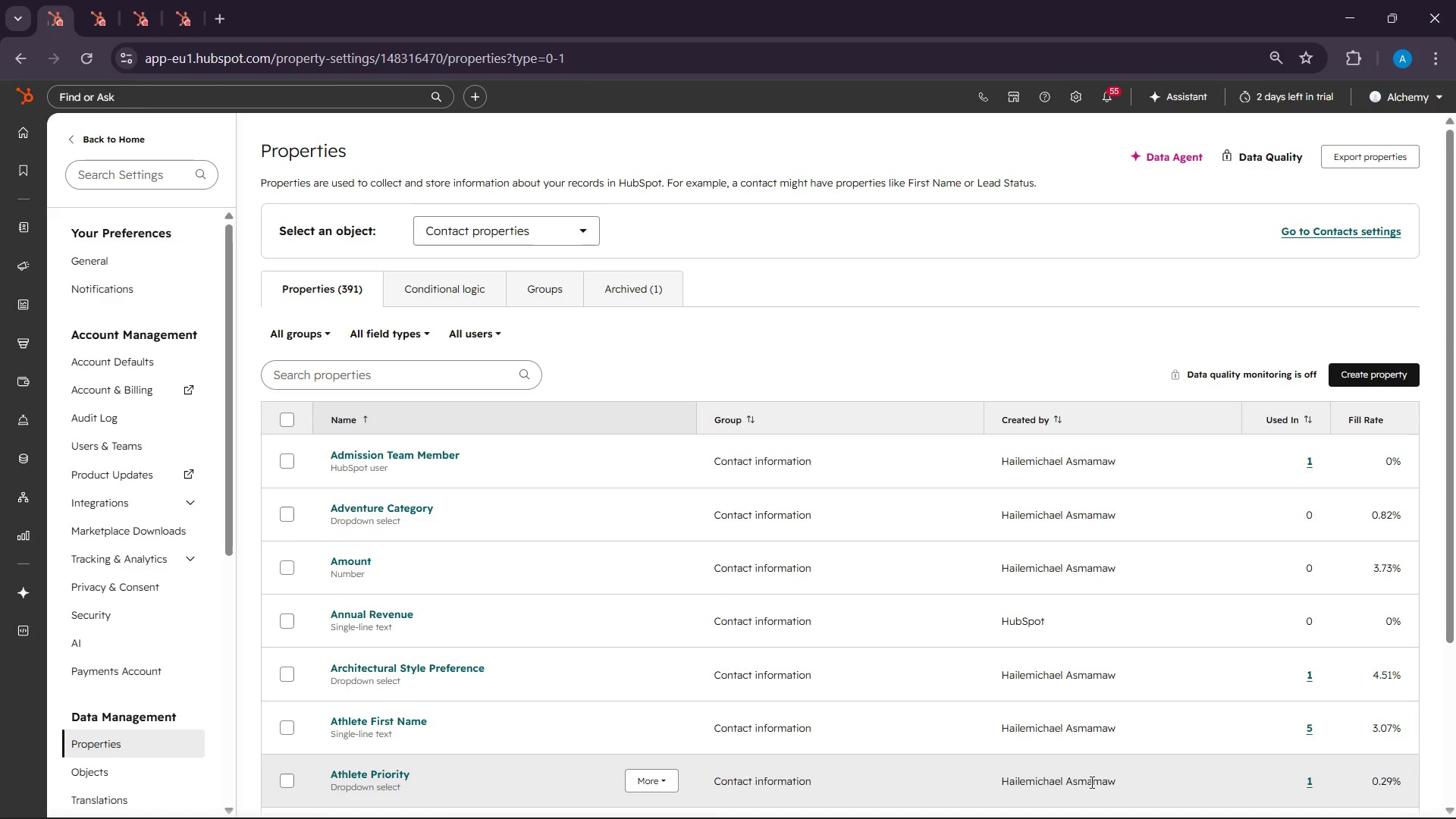 
wait(16.14)
 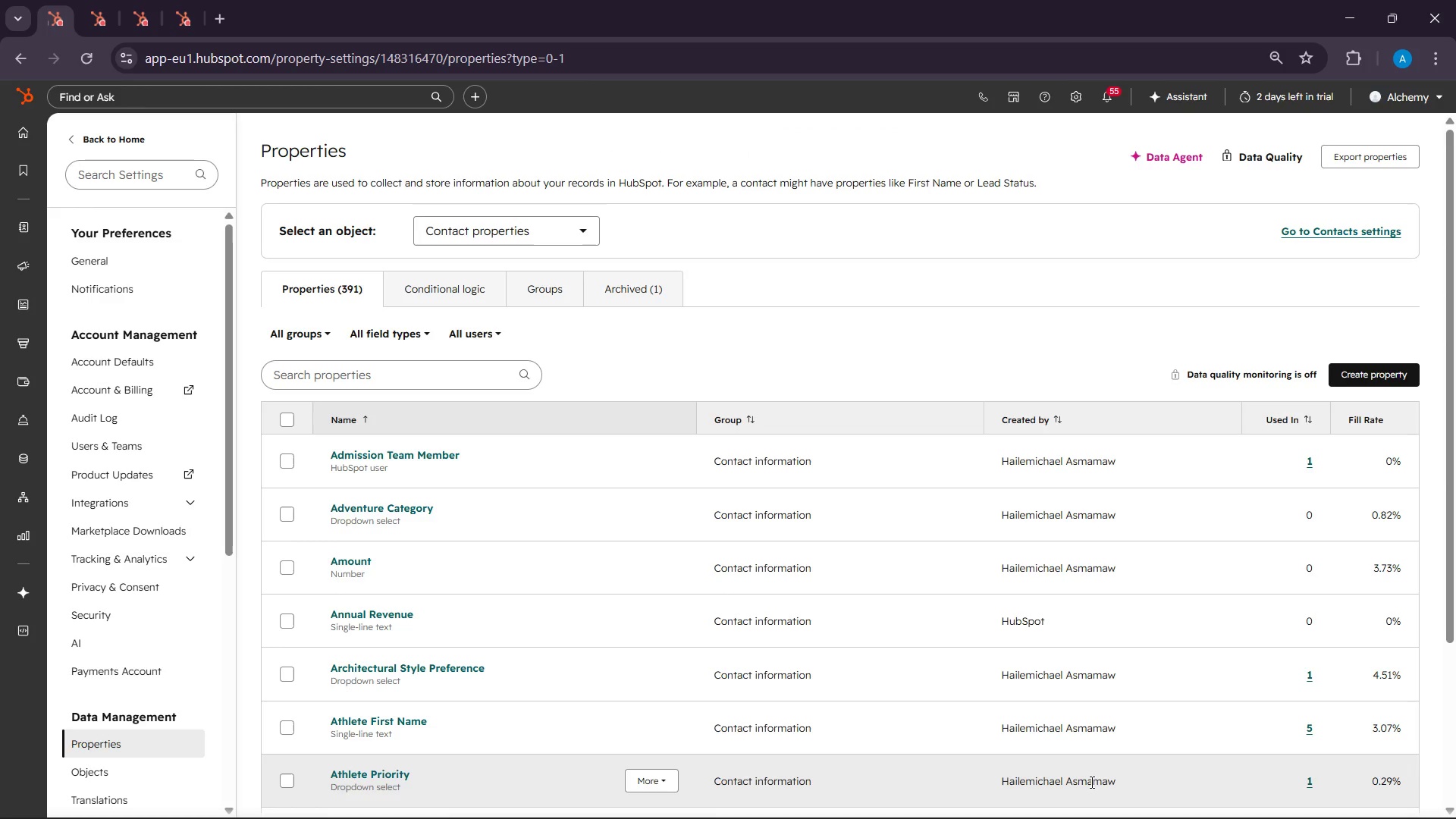 
left_click([1073, 807])
 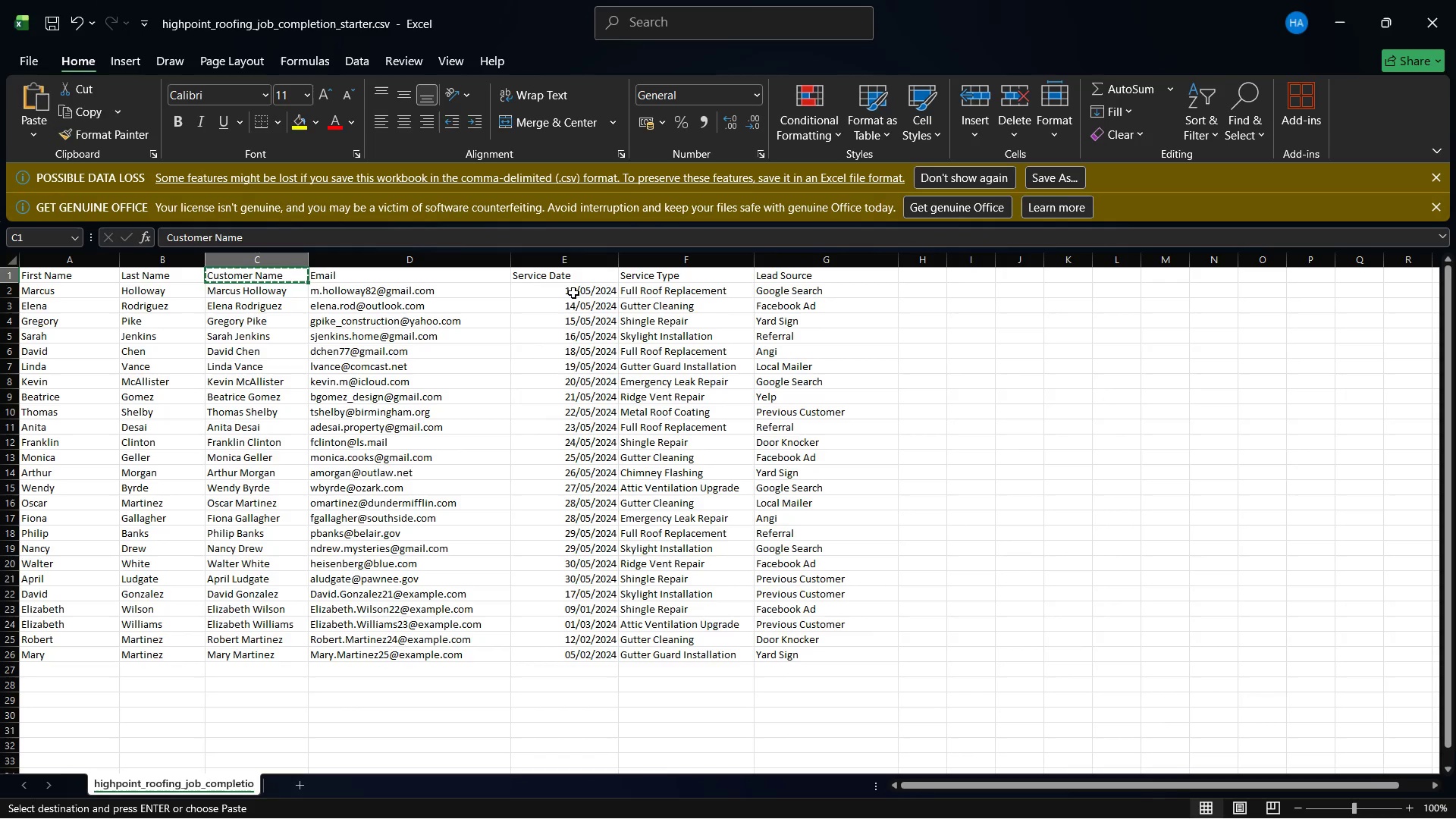 
left_click([565, 278])
 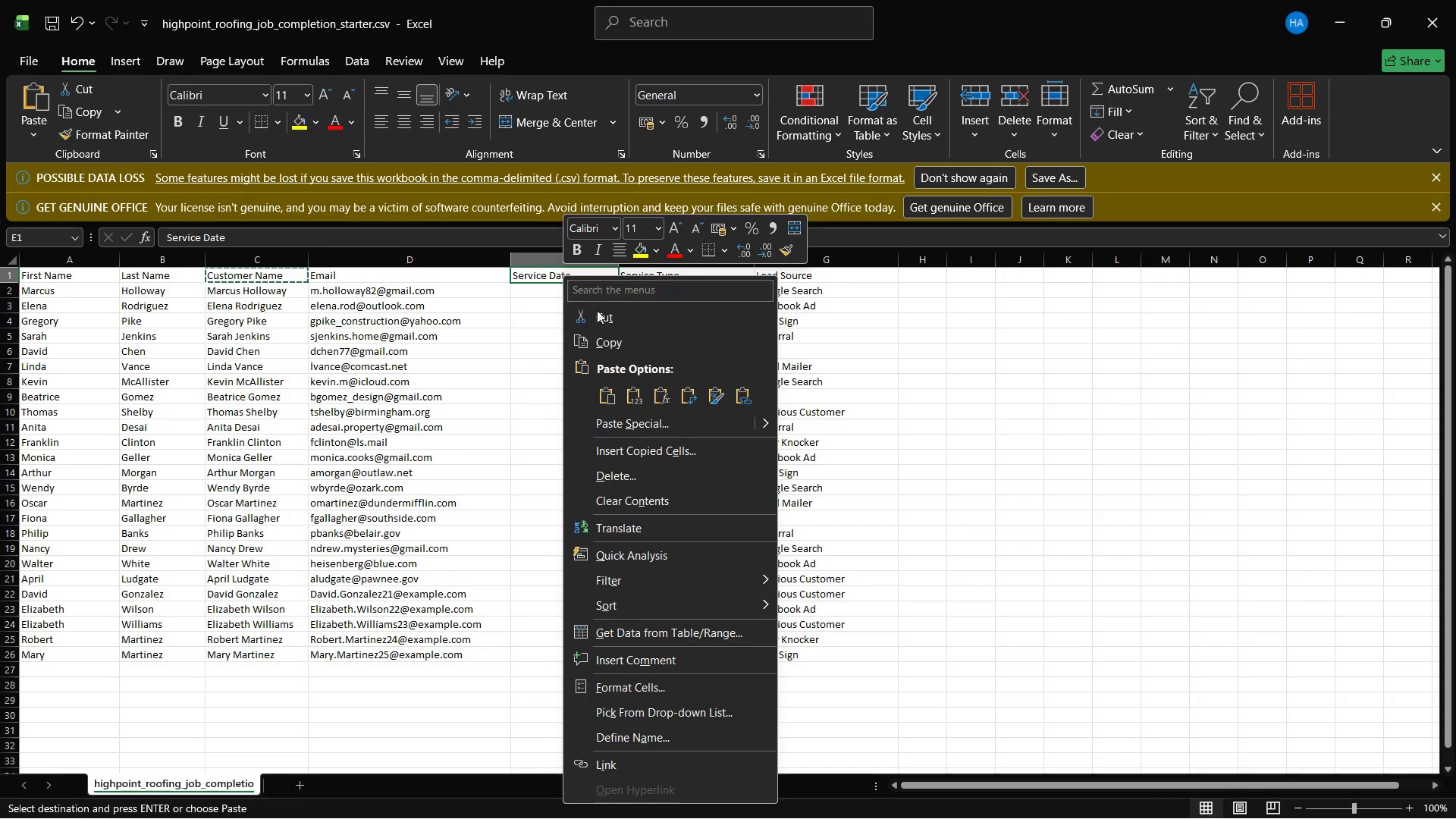 
left_click([600, 340])
 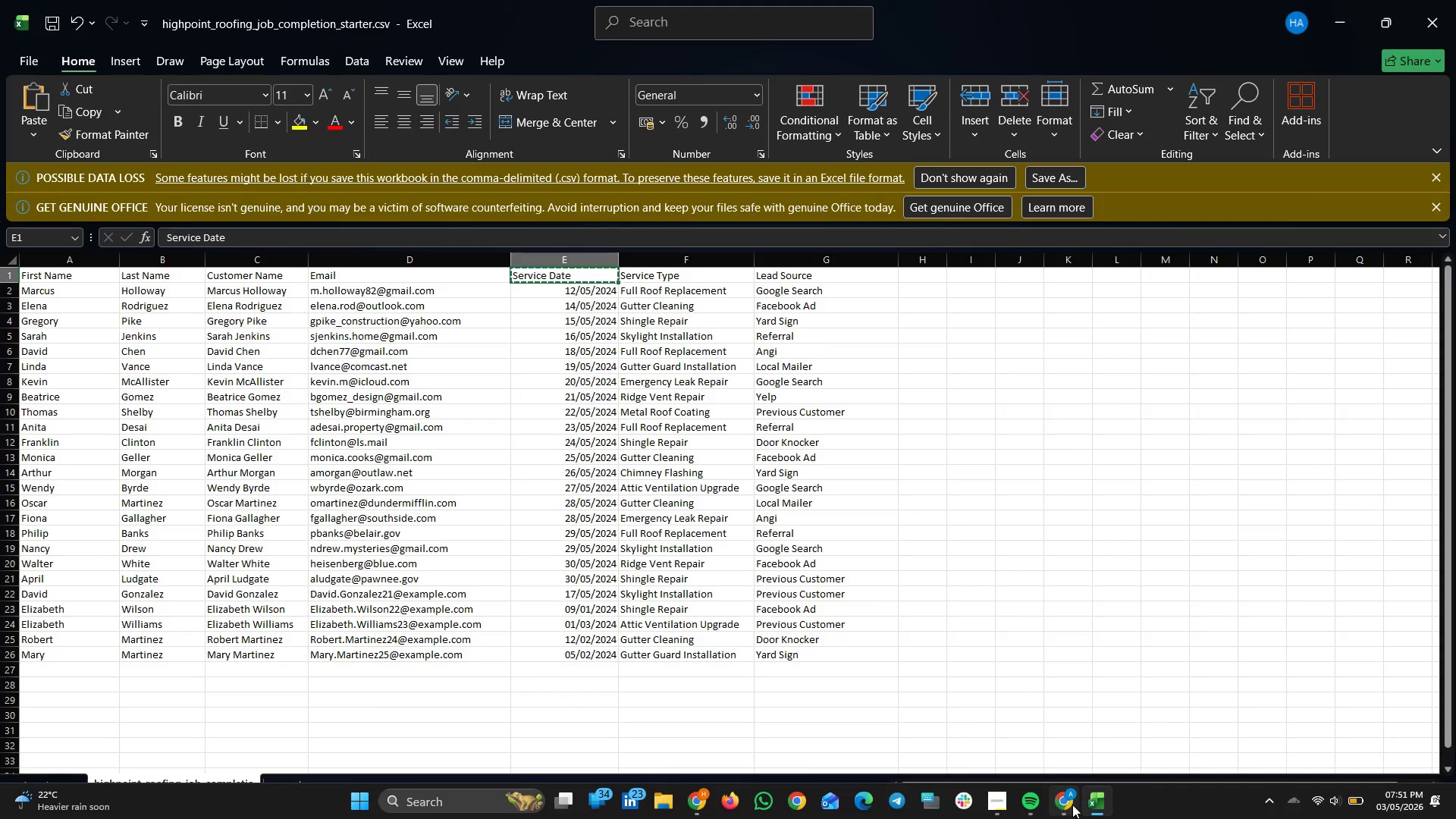 
left_click([1104, 805])